 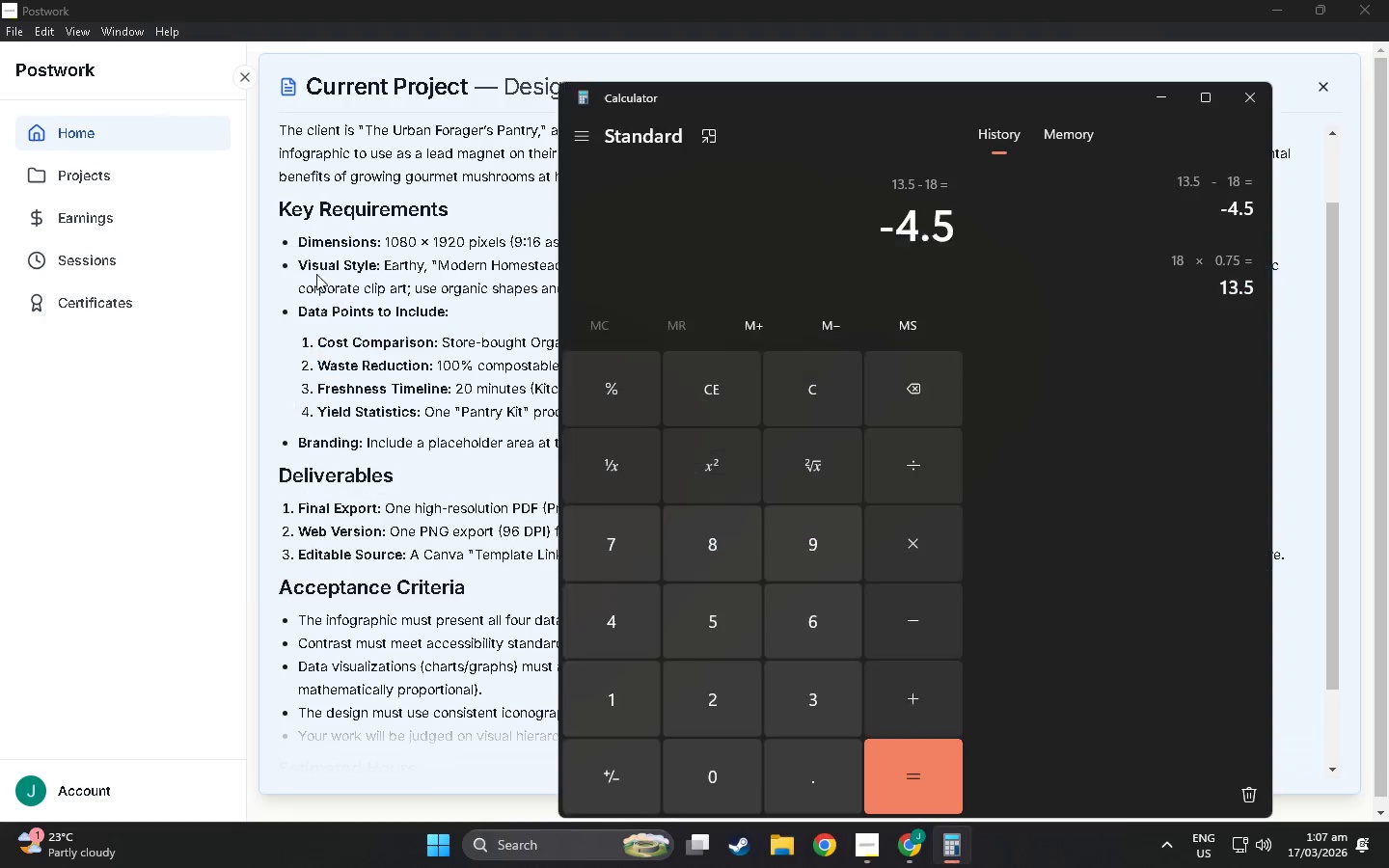 
key(Alt+Tab)
 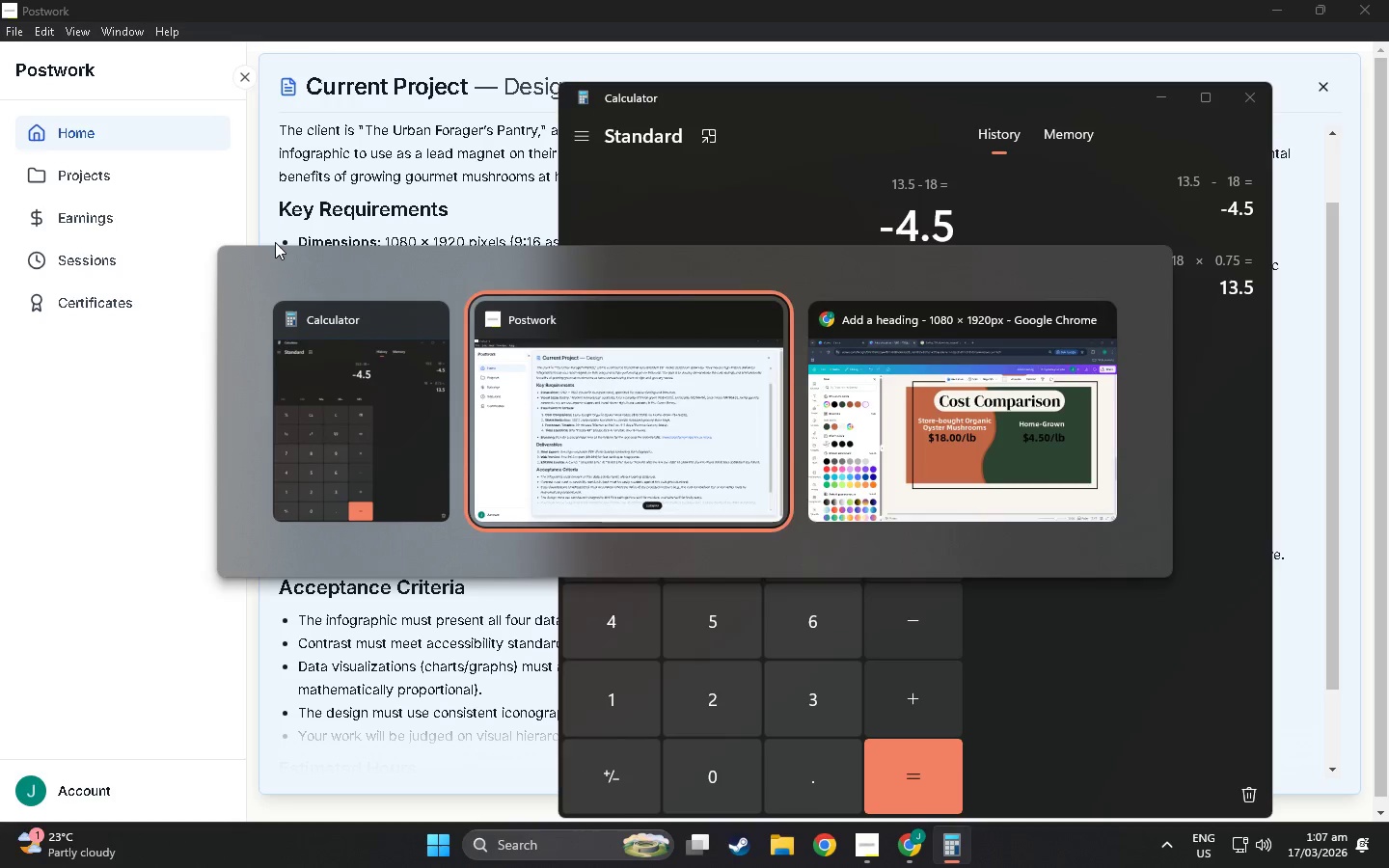 
key(Alt+Tab)
 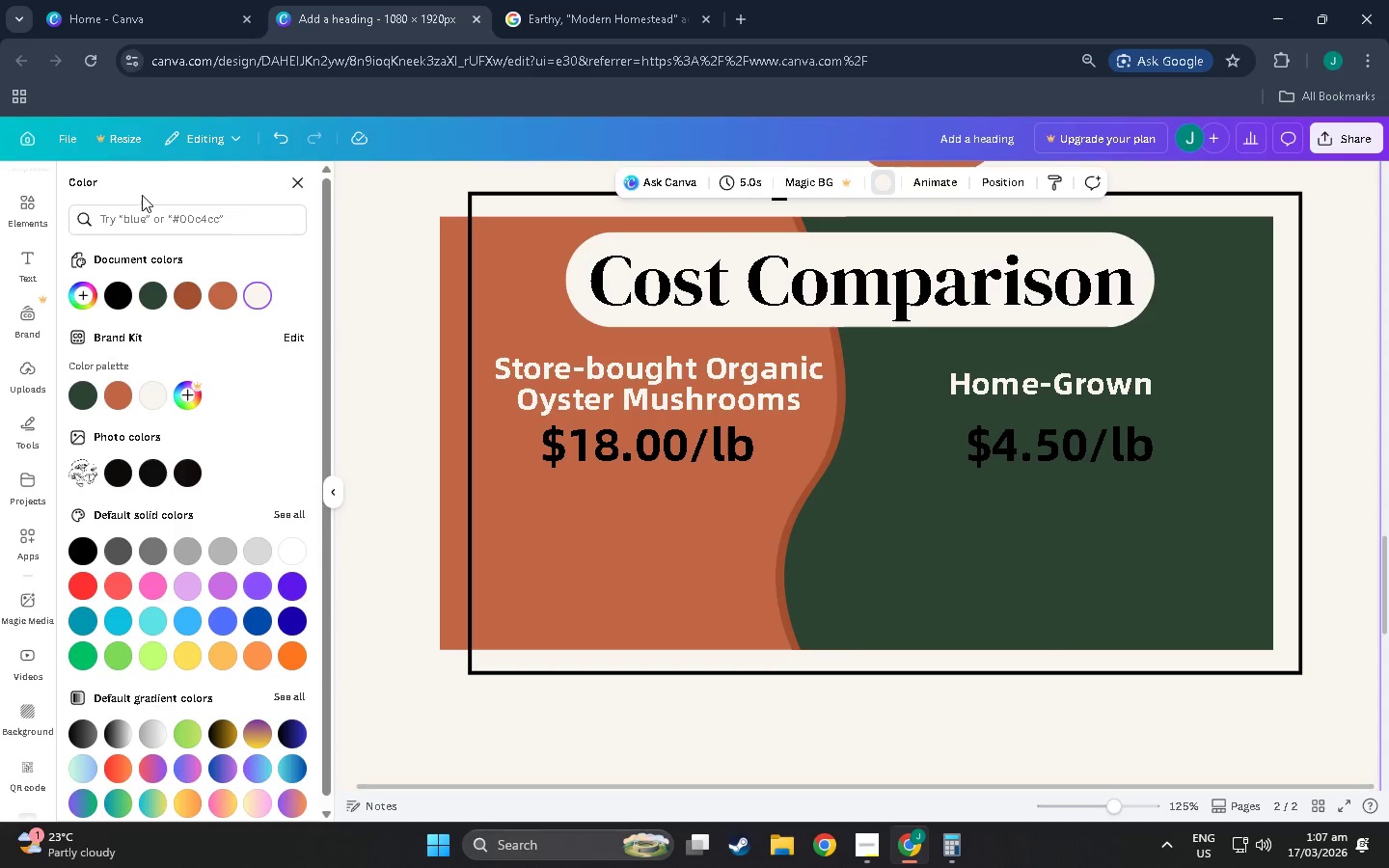 
left_click([304, 177])
 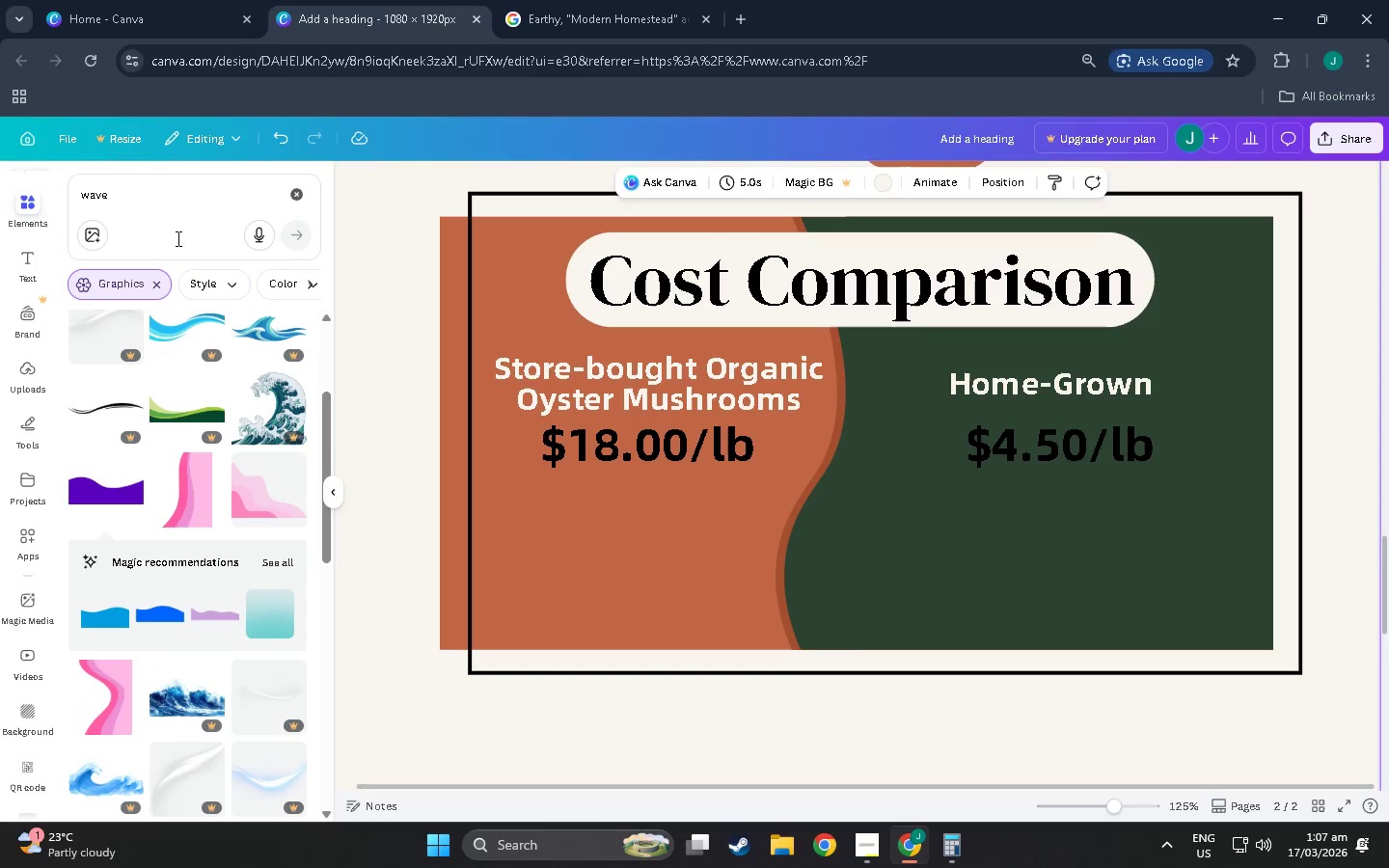 
left_click_drag(start_coordinate=[168, 203], to_coordinate=[0, 193])
 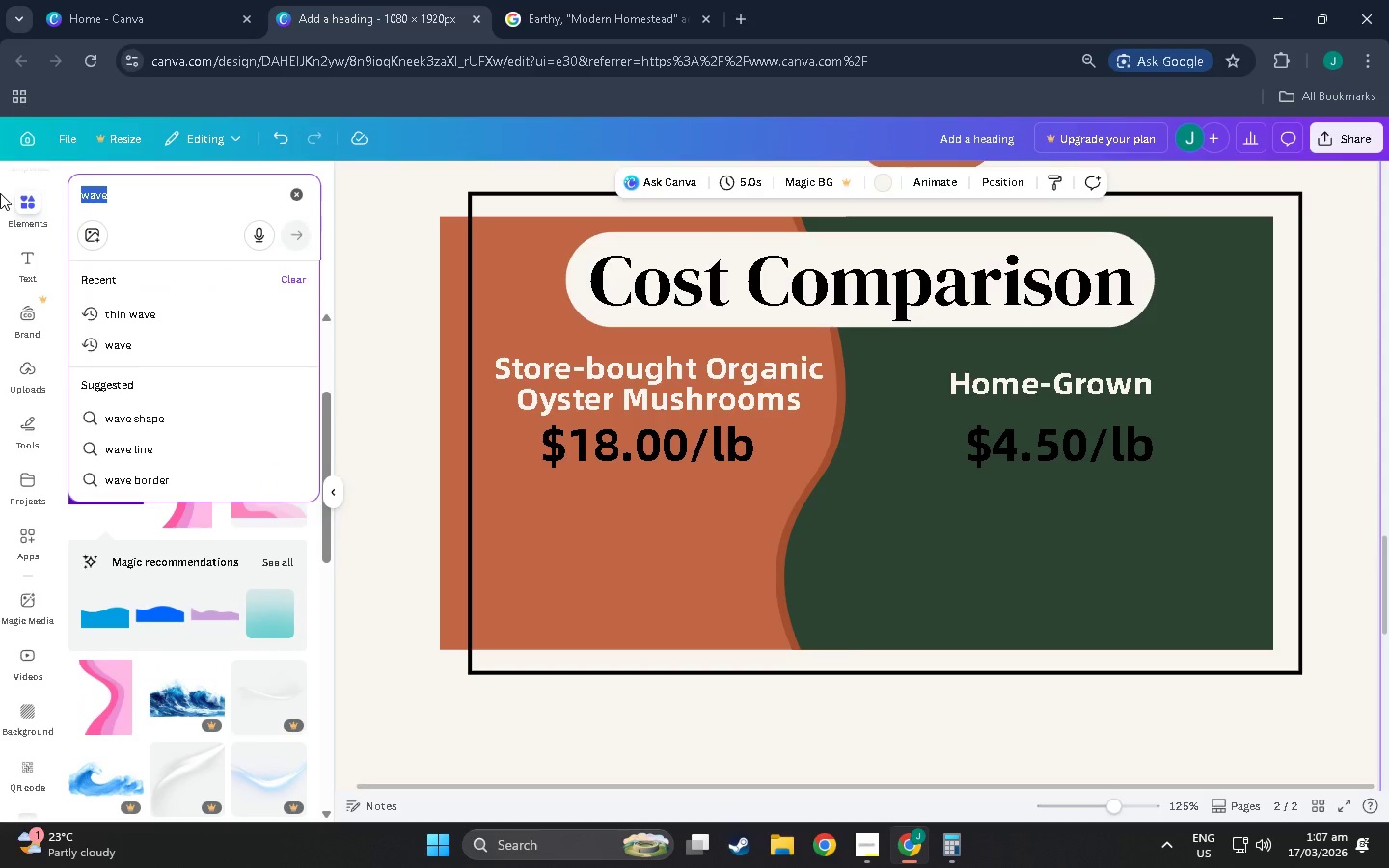 
type(organic shapes)
 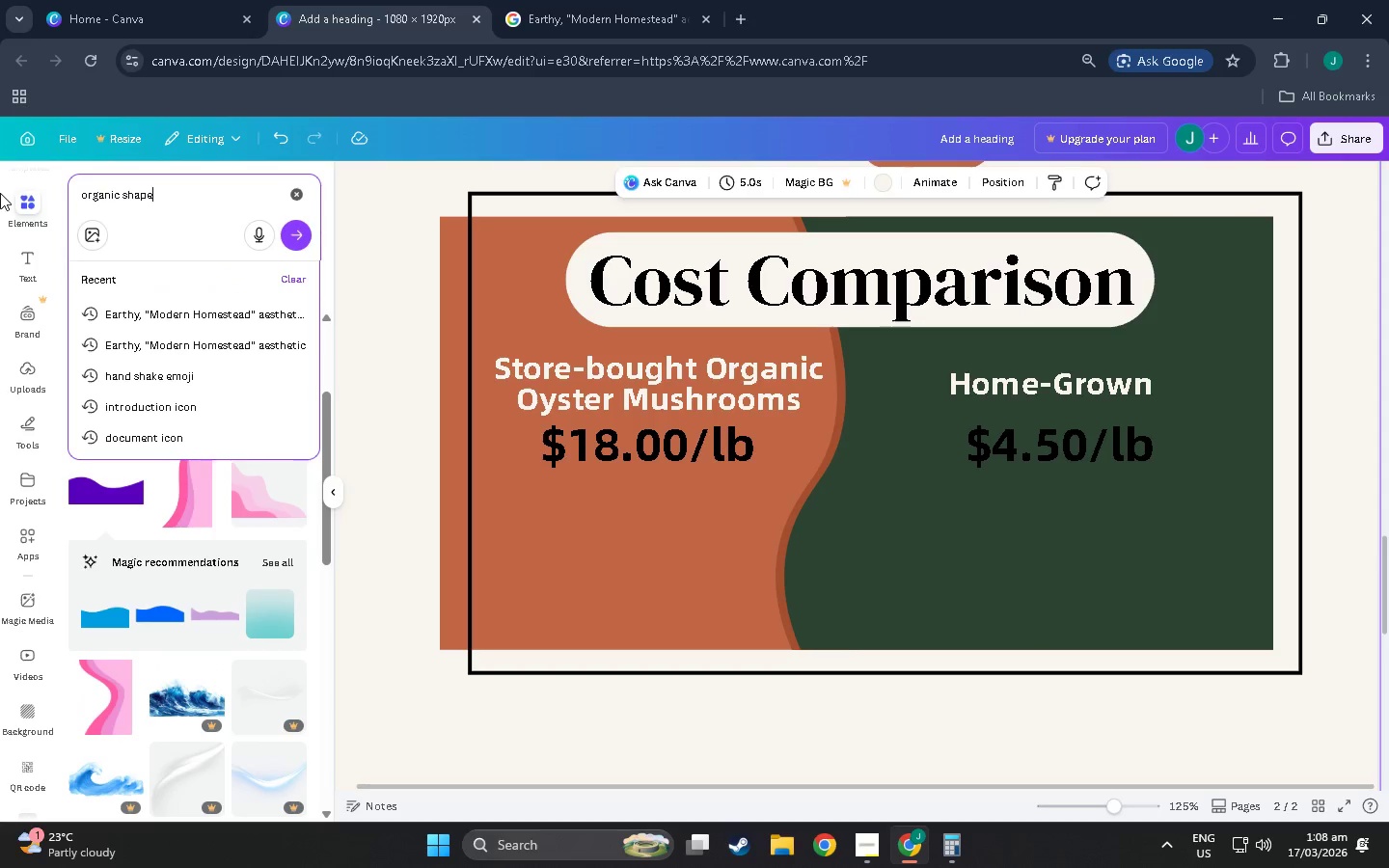 
key(Enter)
 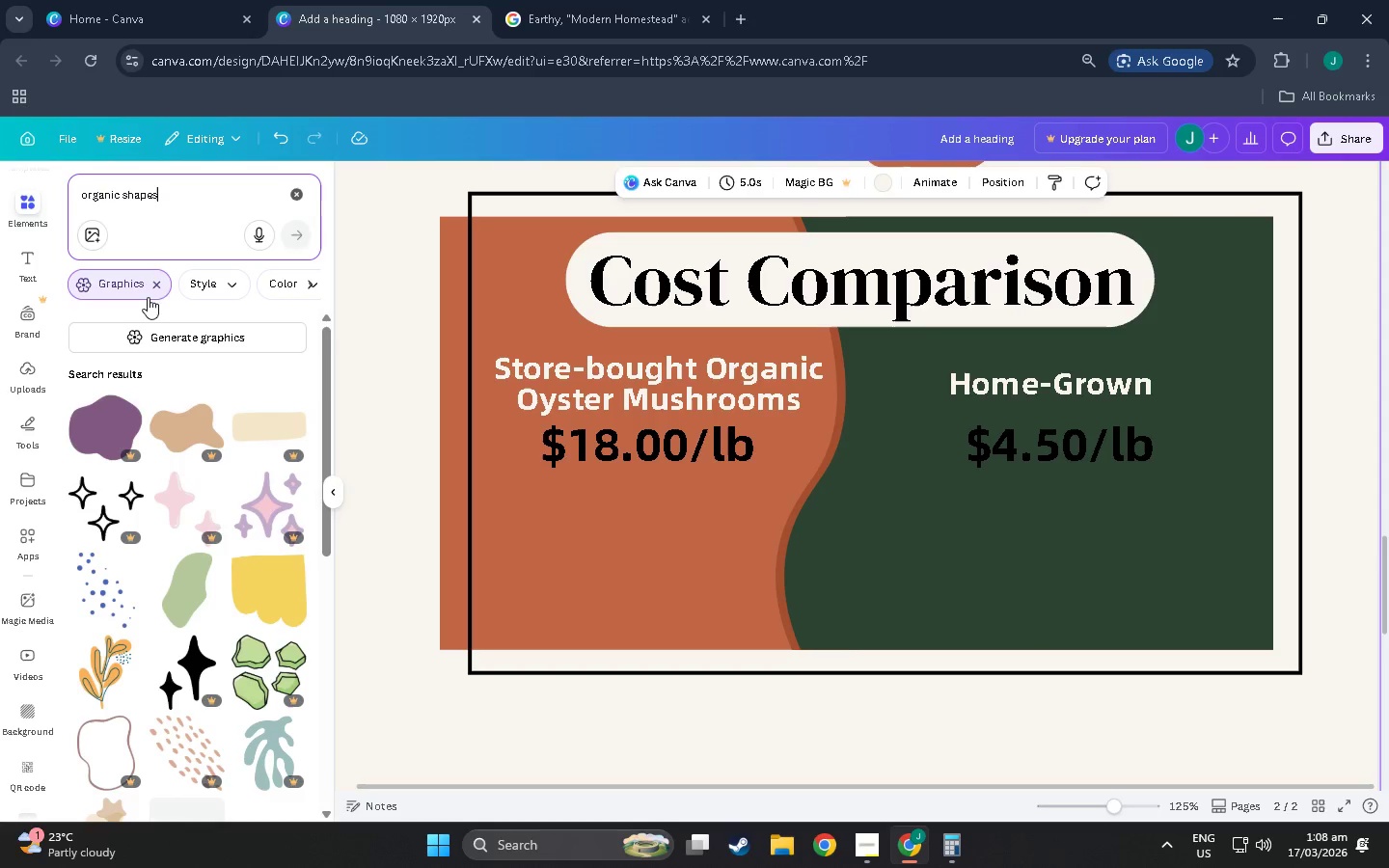 
scroll: coordinate [208, 480], scroll_direction: down, amount: 18.0
 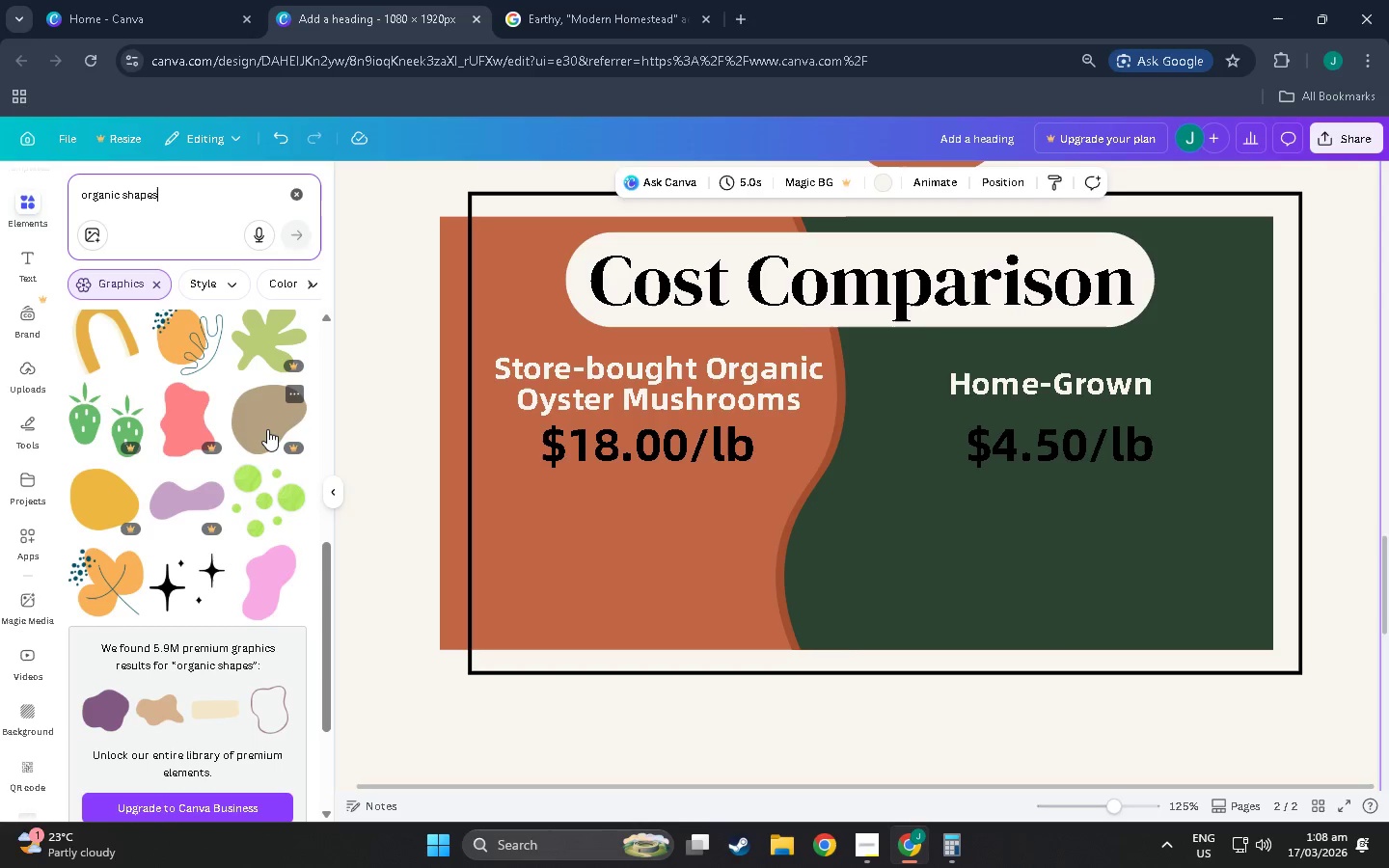 
scroll: coordinate [291, 493], scroll_direction: up, amount: 8.0
 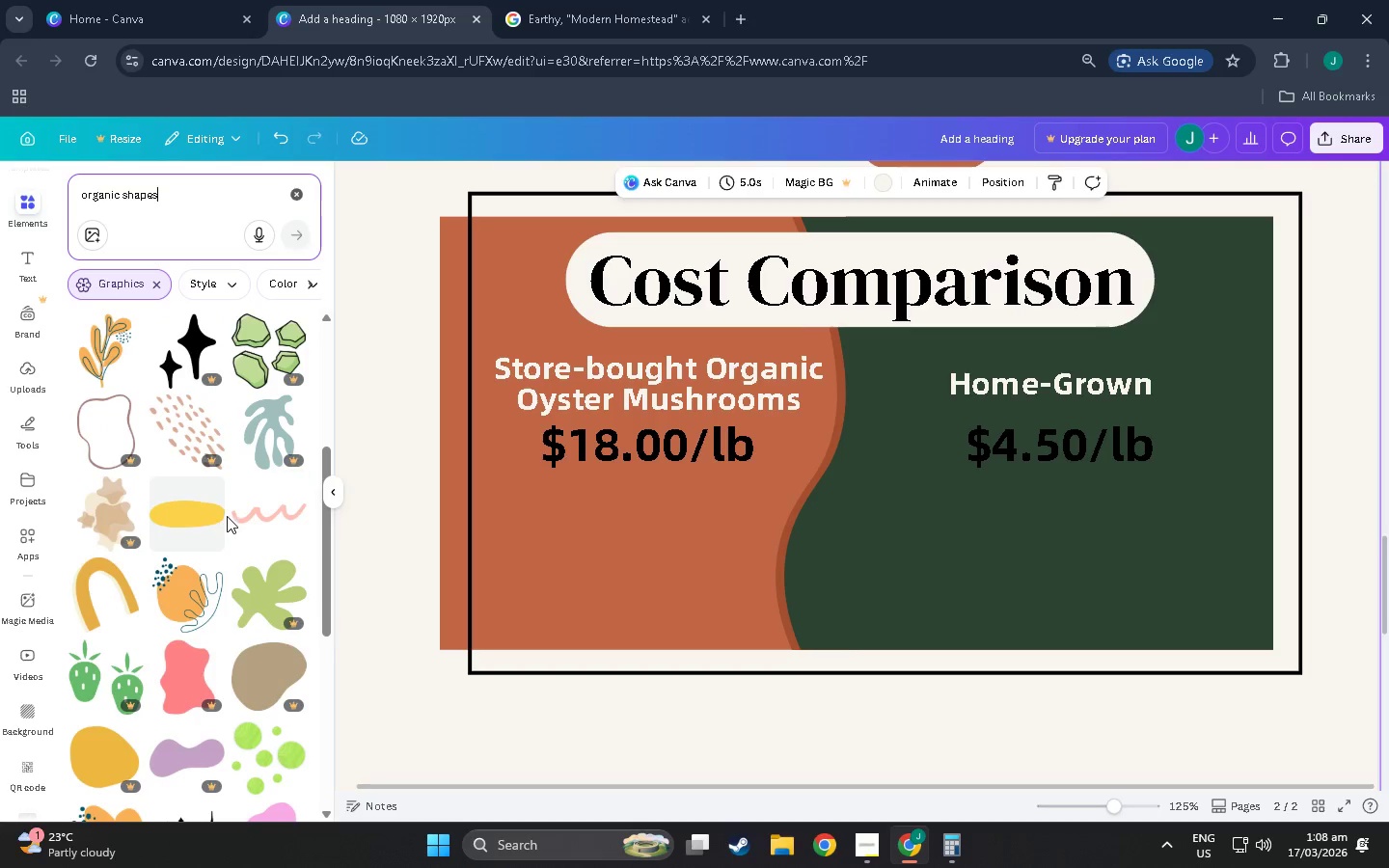 
hold_key(key=AltLeft, duration=0.41)
 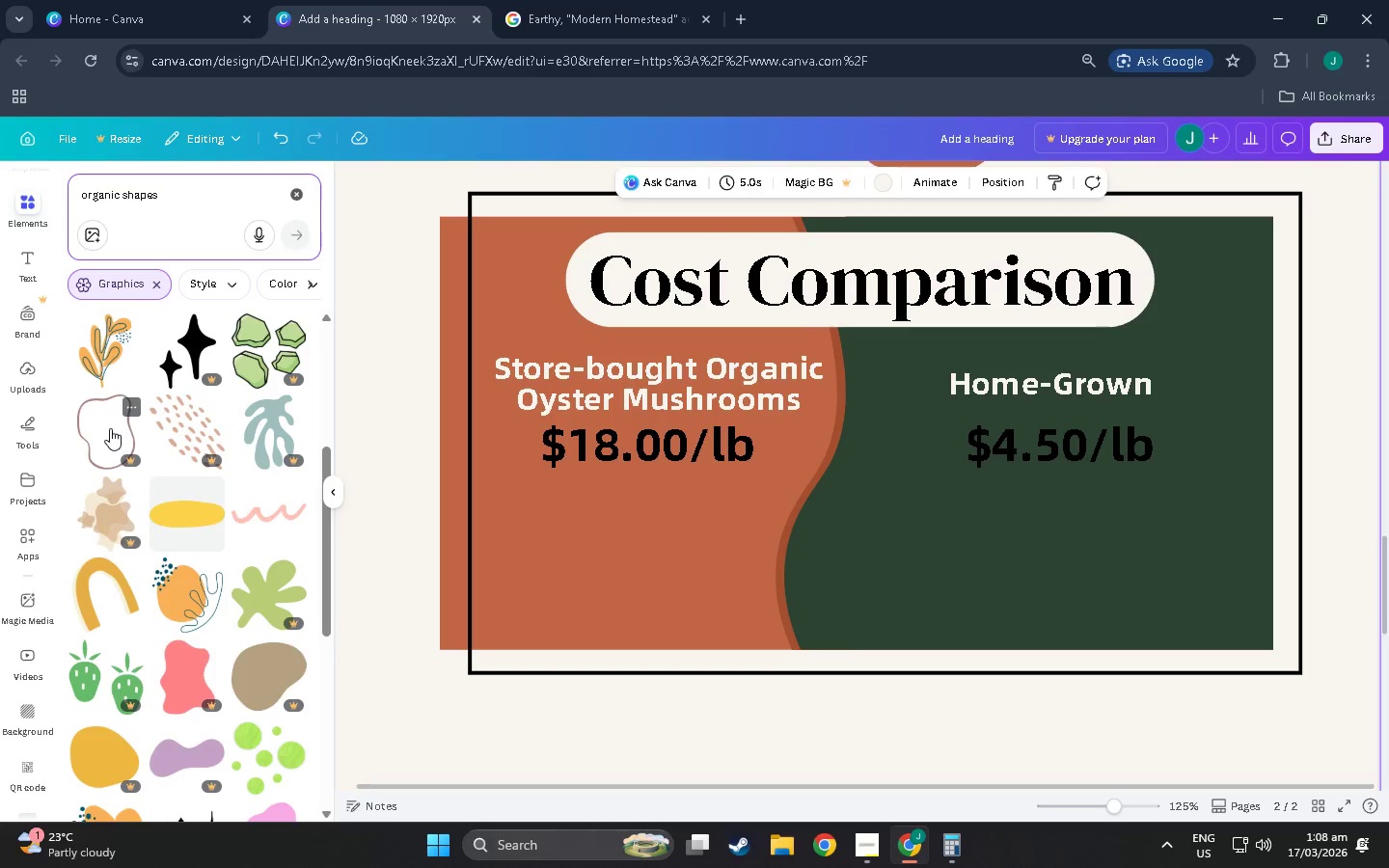 
scroll: coordinate [217, 487], scroll_direction: up, amount: 7.0
 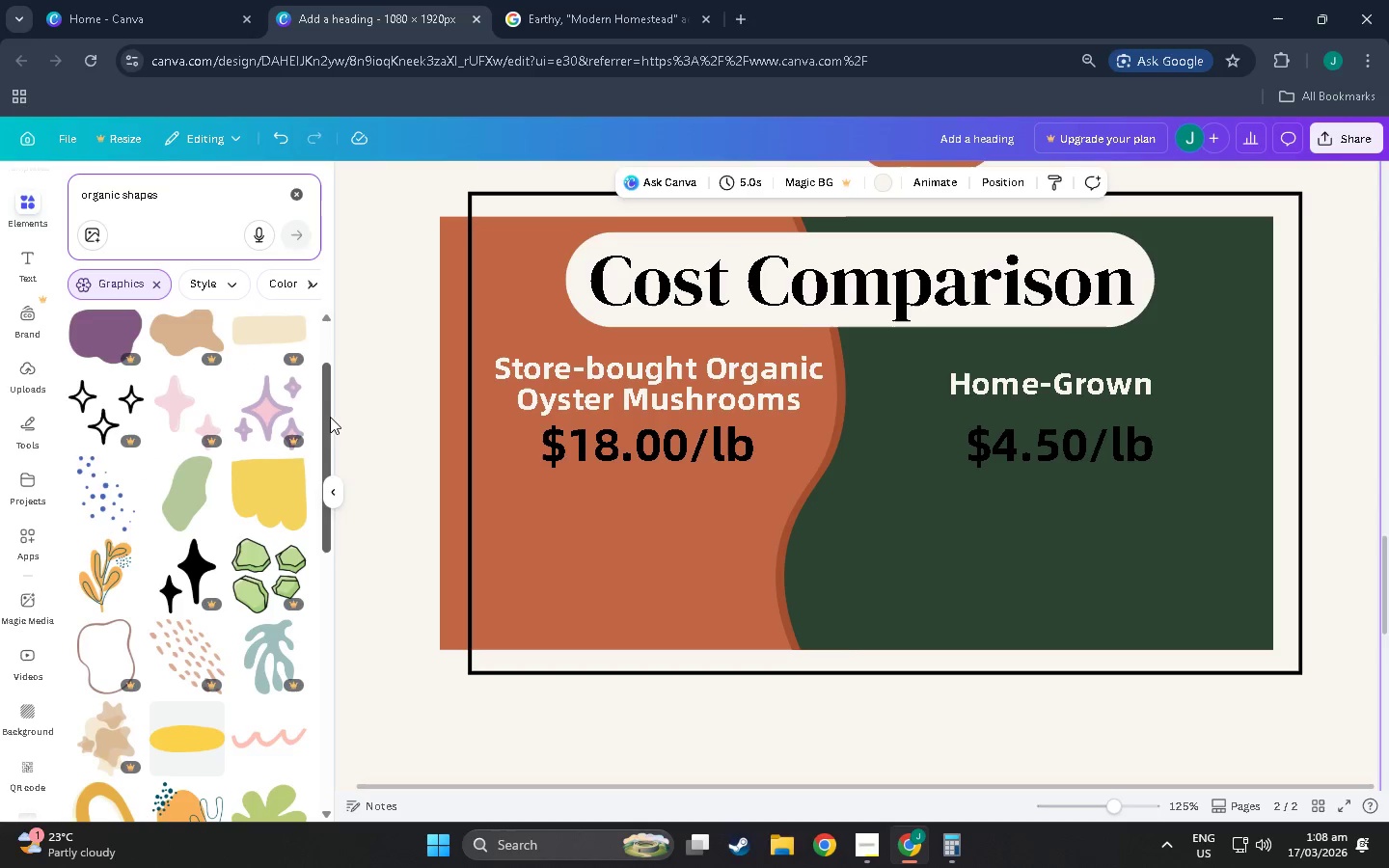 
left_click_drag(start_coordinate=[323, 419], to_coordinate=[316, 746])
 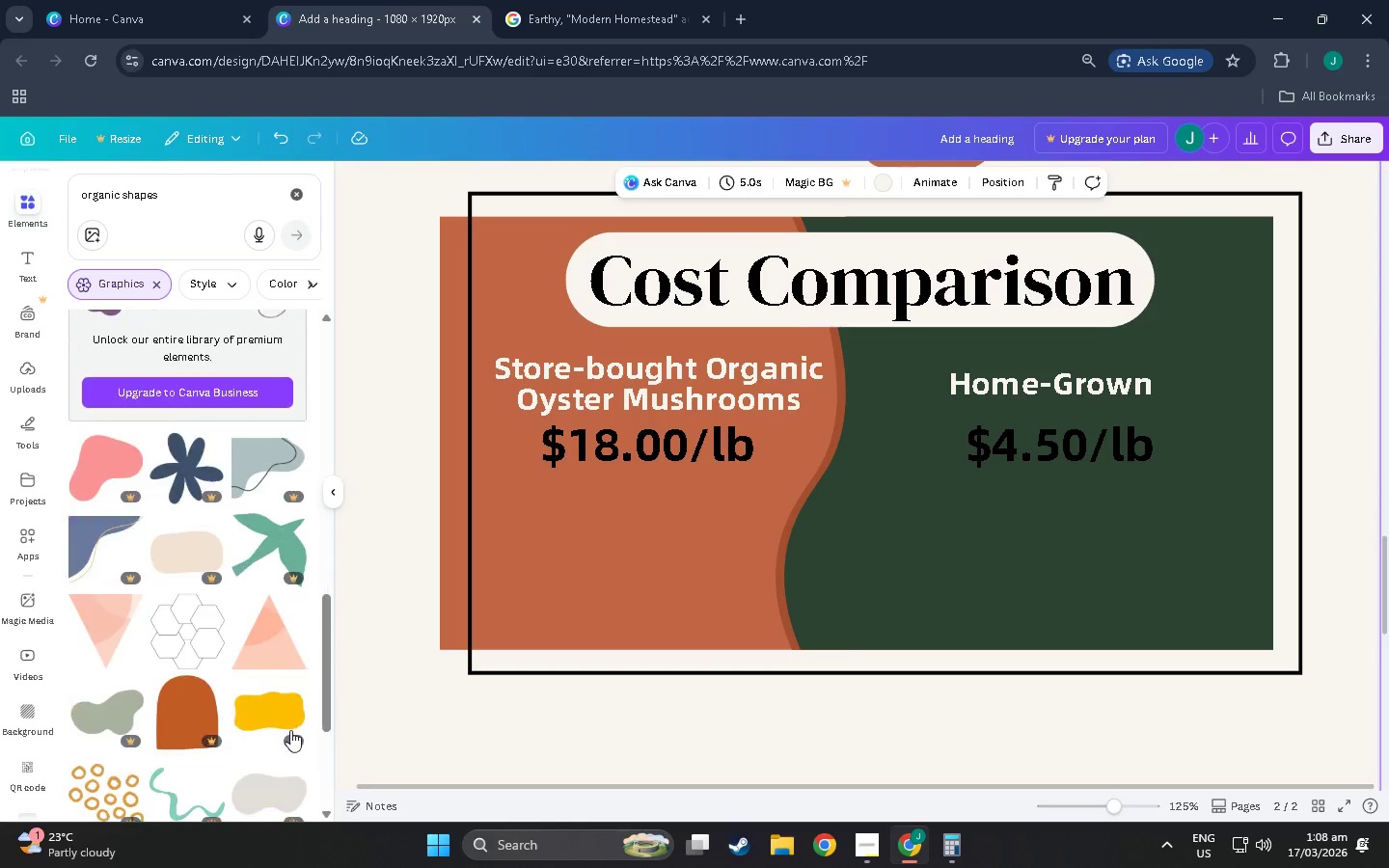 
scroll: coordinate [152, 490], scroll_direction: down, amount: 13.0
 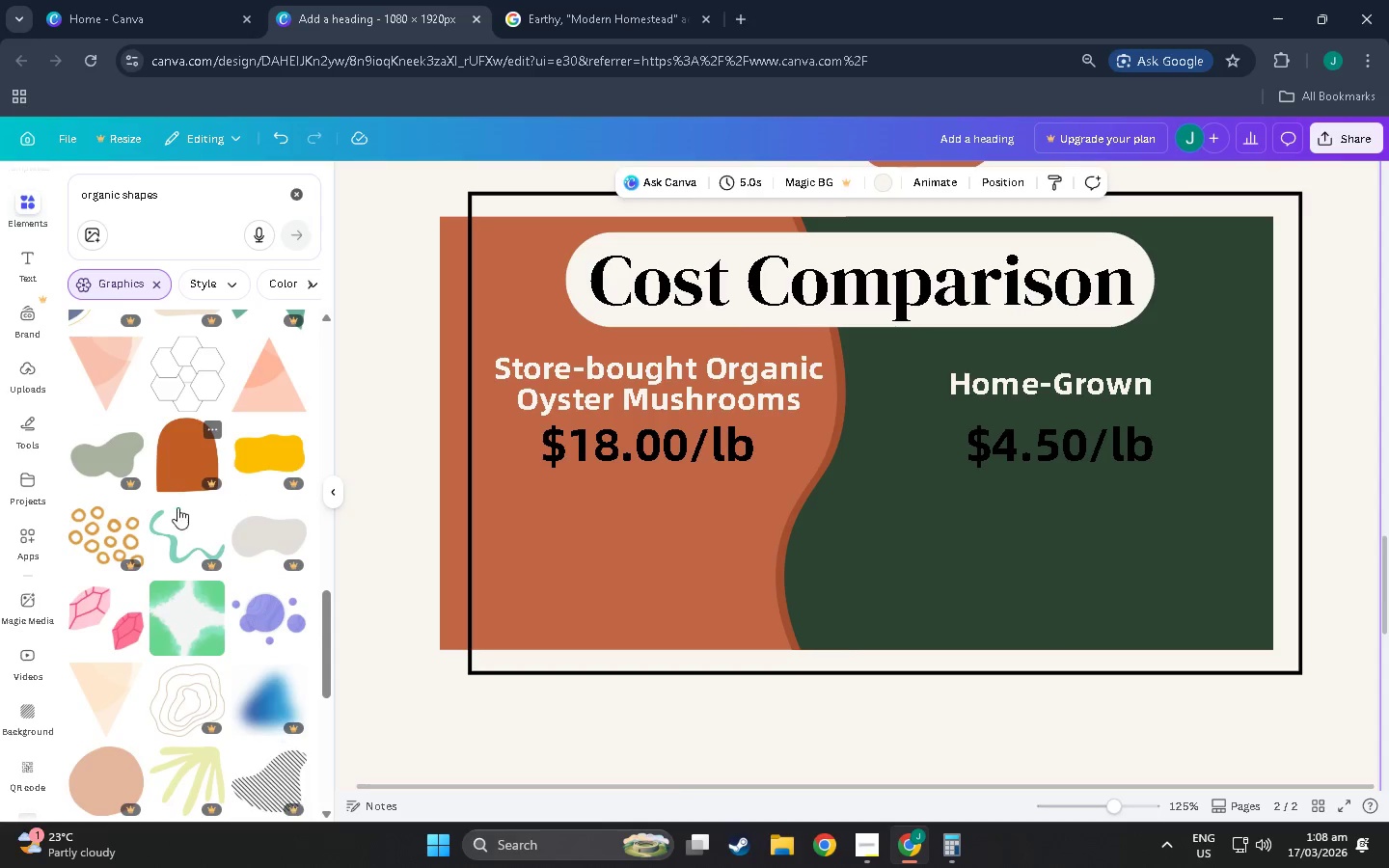 
scroll: coordinate [177, 509], scroll_direction: up, amount: 3.0
 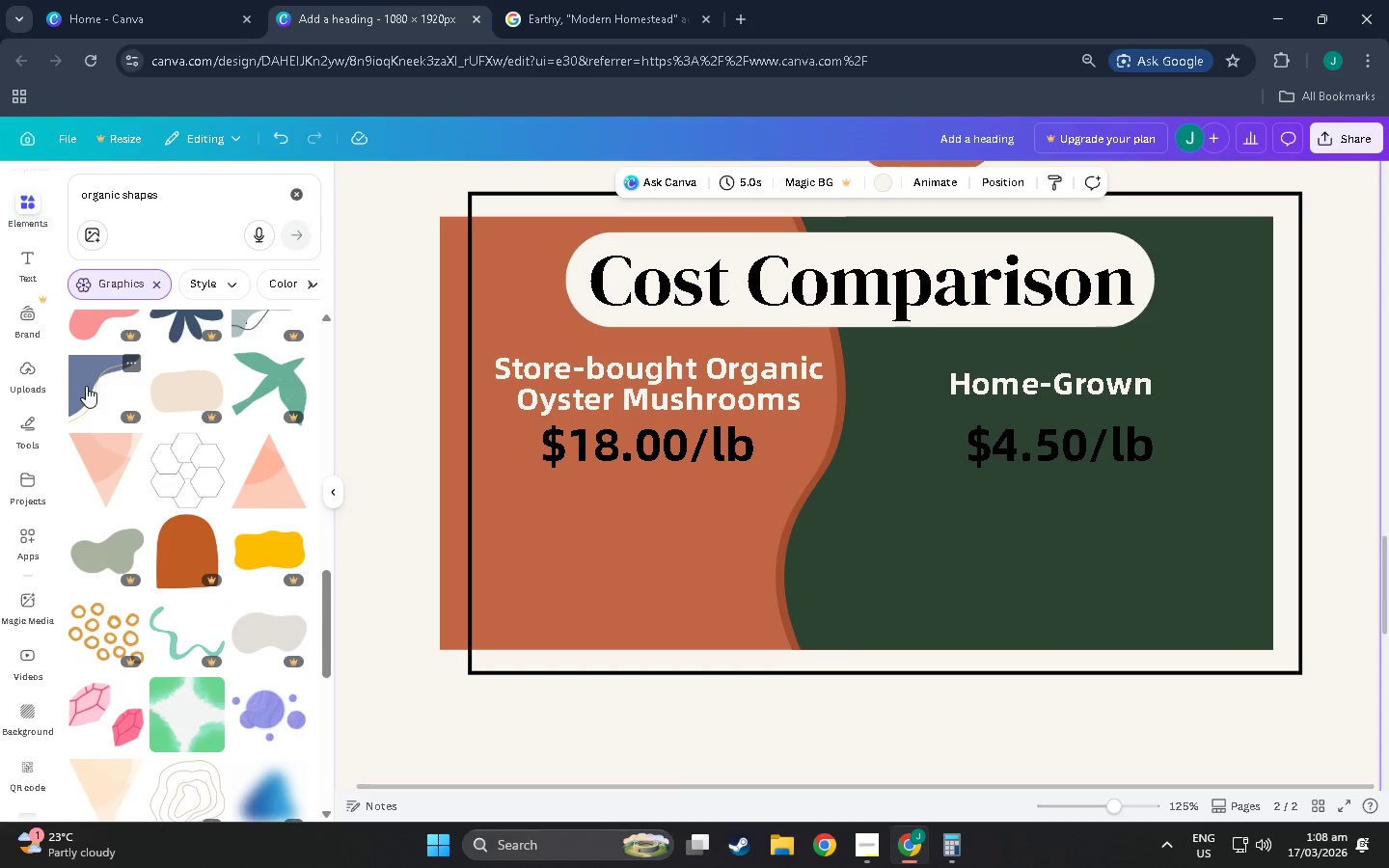 
scroll: coordinate [71, 583], scroll_direction: down, amount: 9.0
 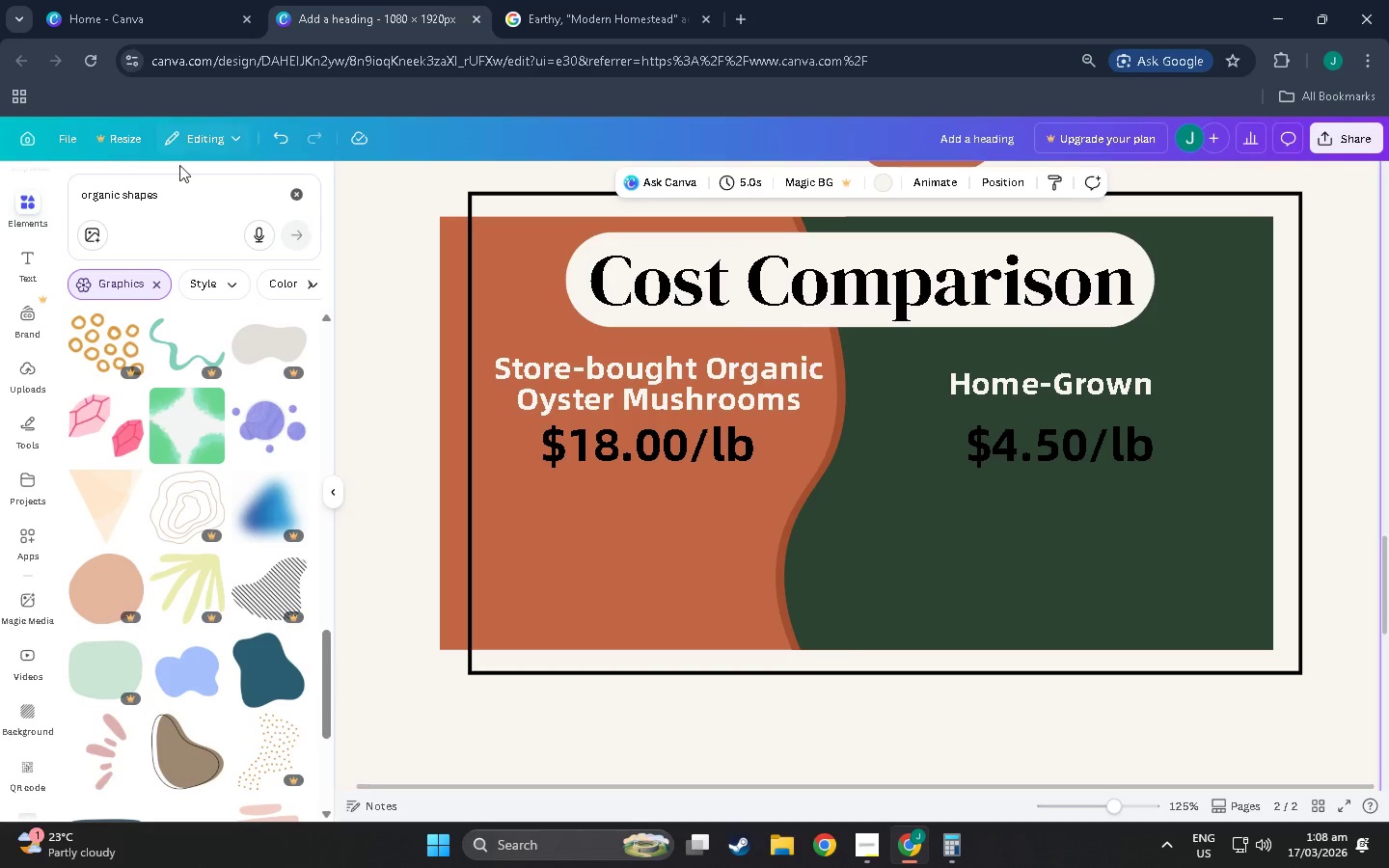 
left_click_drag(start_coordinate=[181, 197], to_coordinate=[0, 181])
 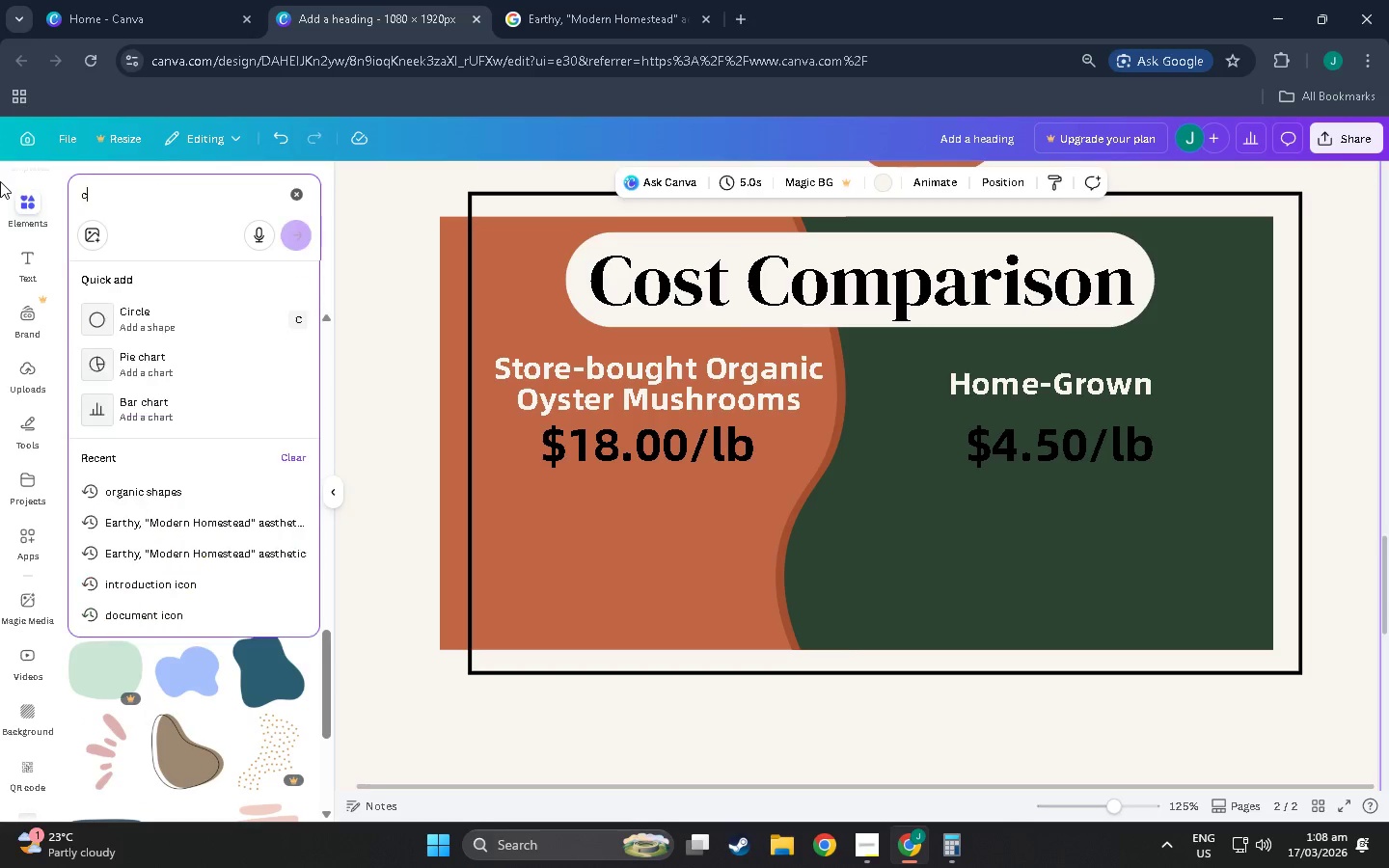 
type(cor)
key(Backspace)
key(Backspace)
type(c)
key(Backspace)
type(yur)
key(Backspace)
key(Backspace)
key(Backspace)
type(urve line)
 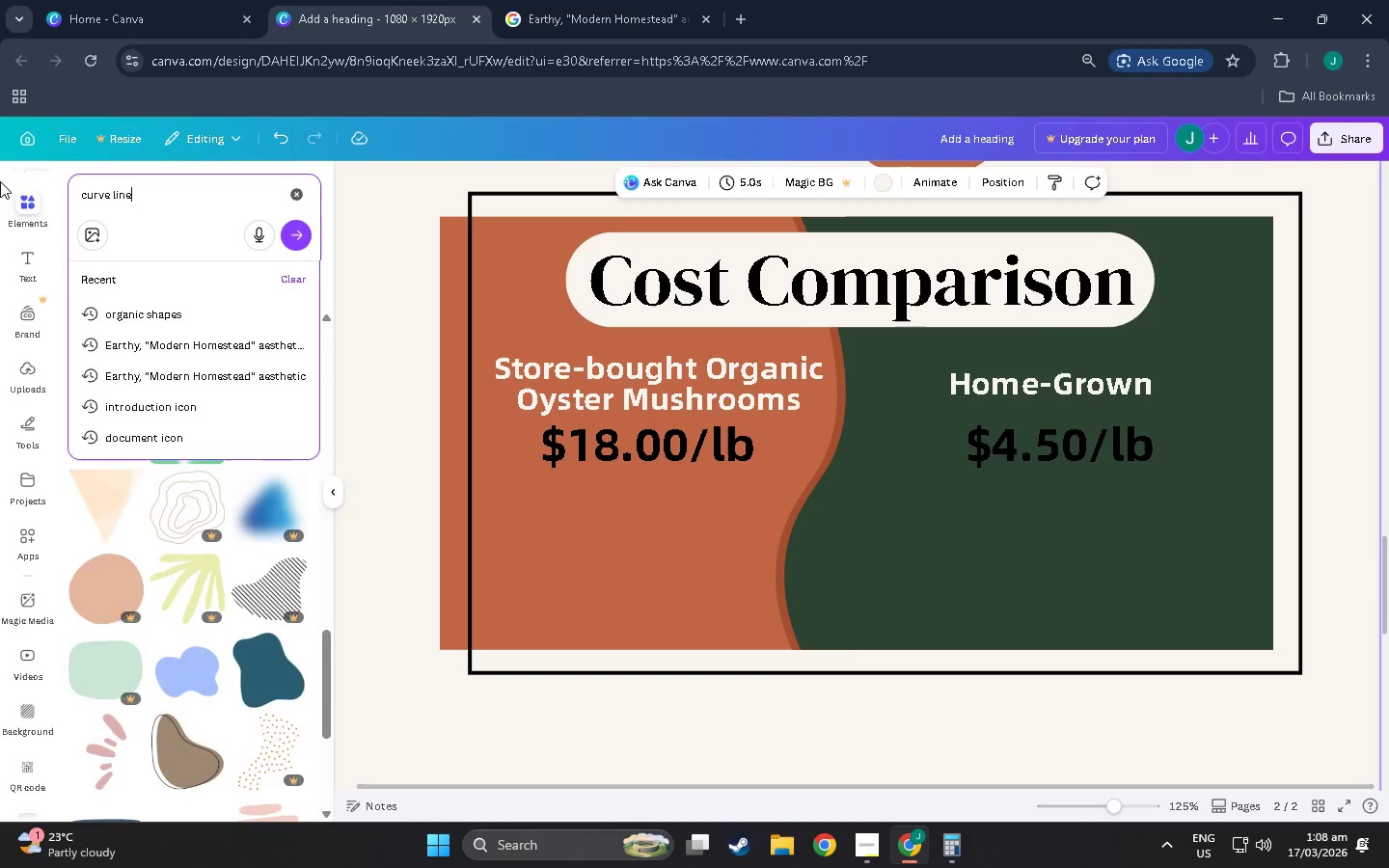 
key(Enter)
 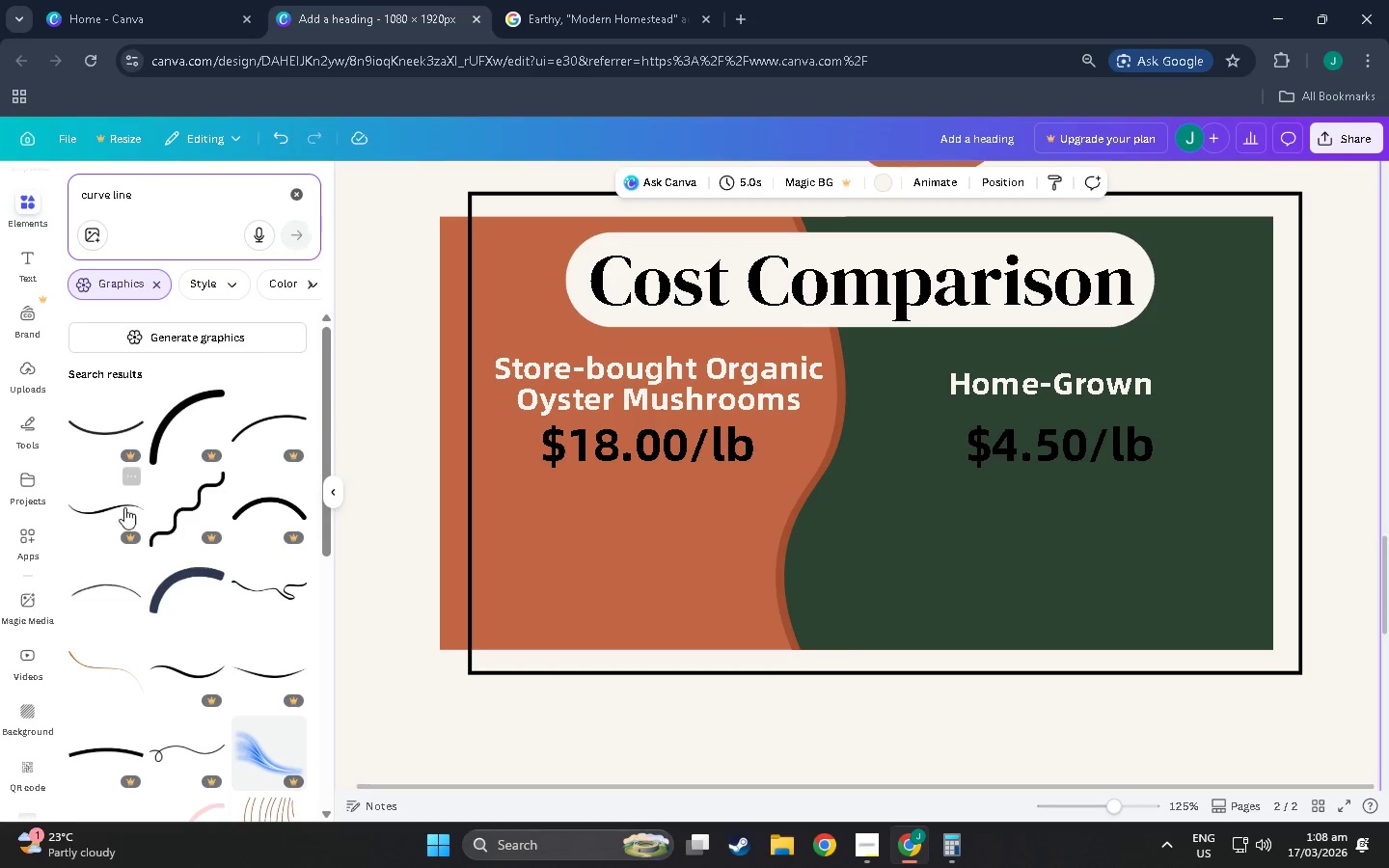 
scroll: coordinate [184, 467], scroll_direction: down, amount: 4.0
 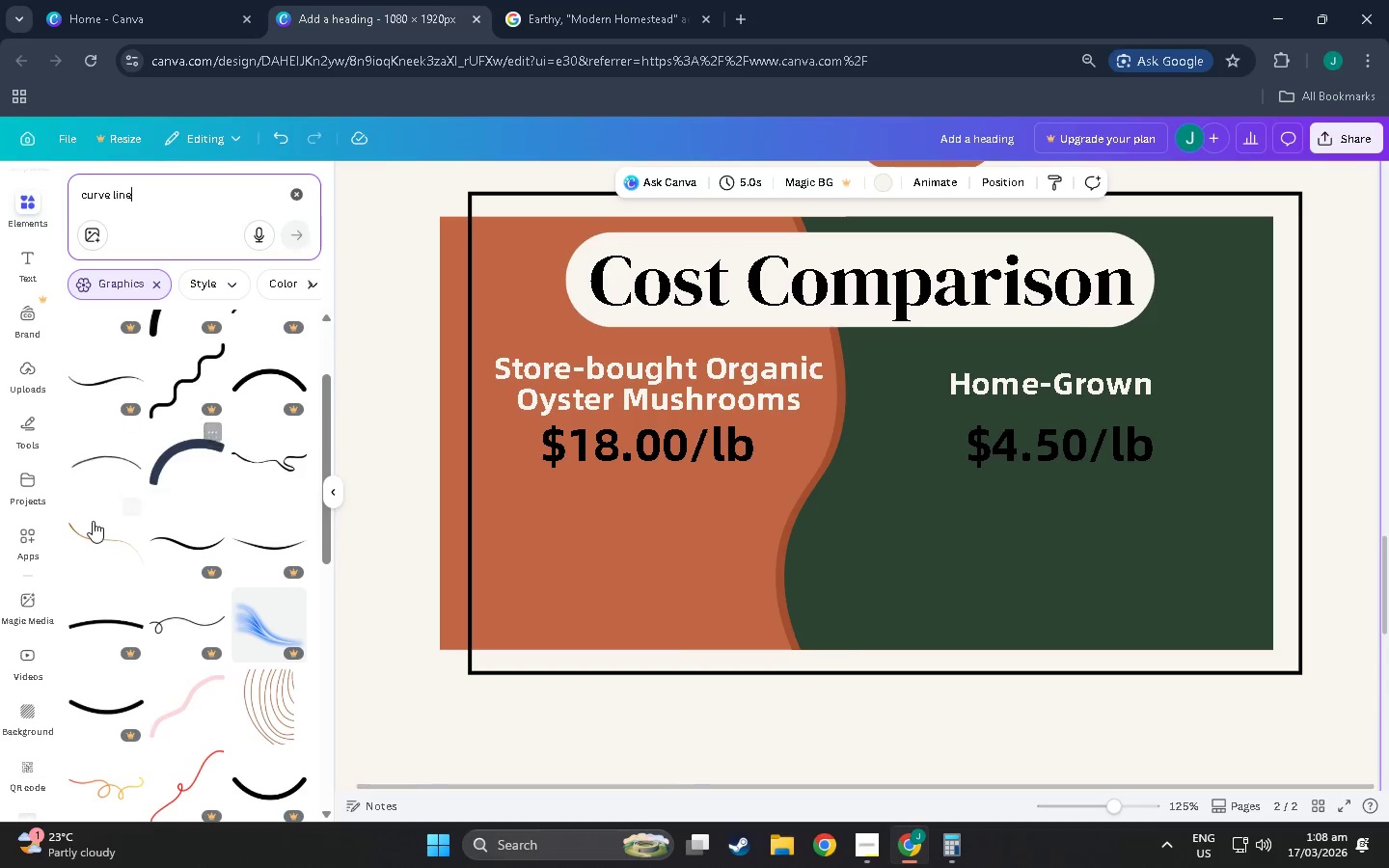 
left_click([93, 521])
 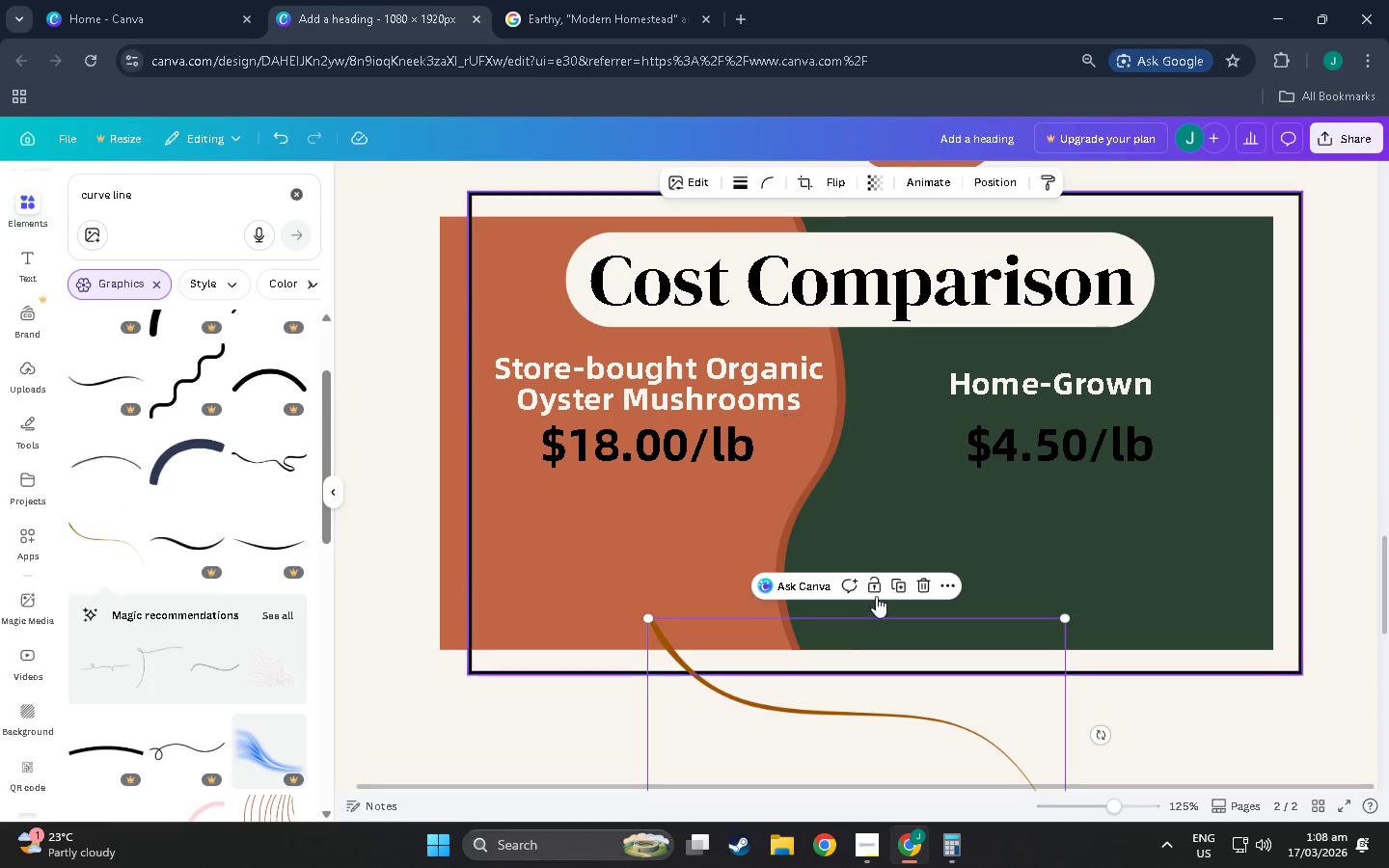 
left_click_drag(start_coordinate=[823, 695], to_coordinate=[873, 365])
 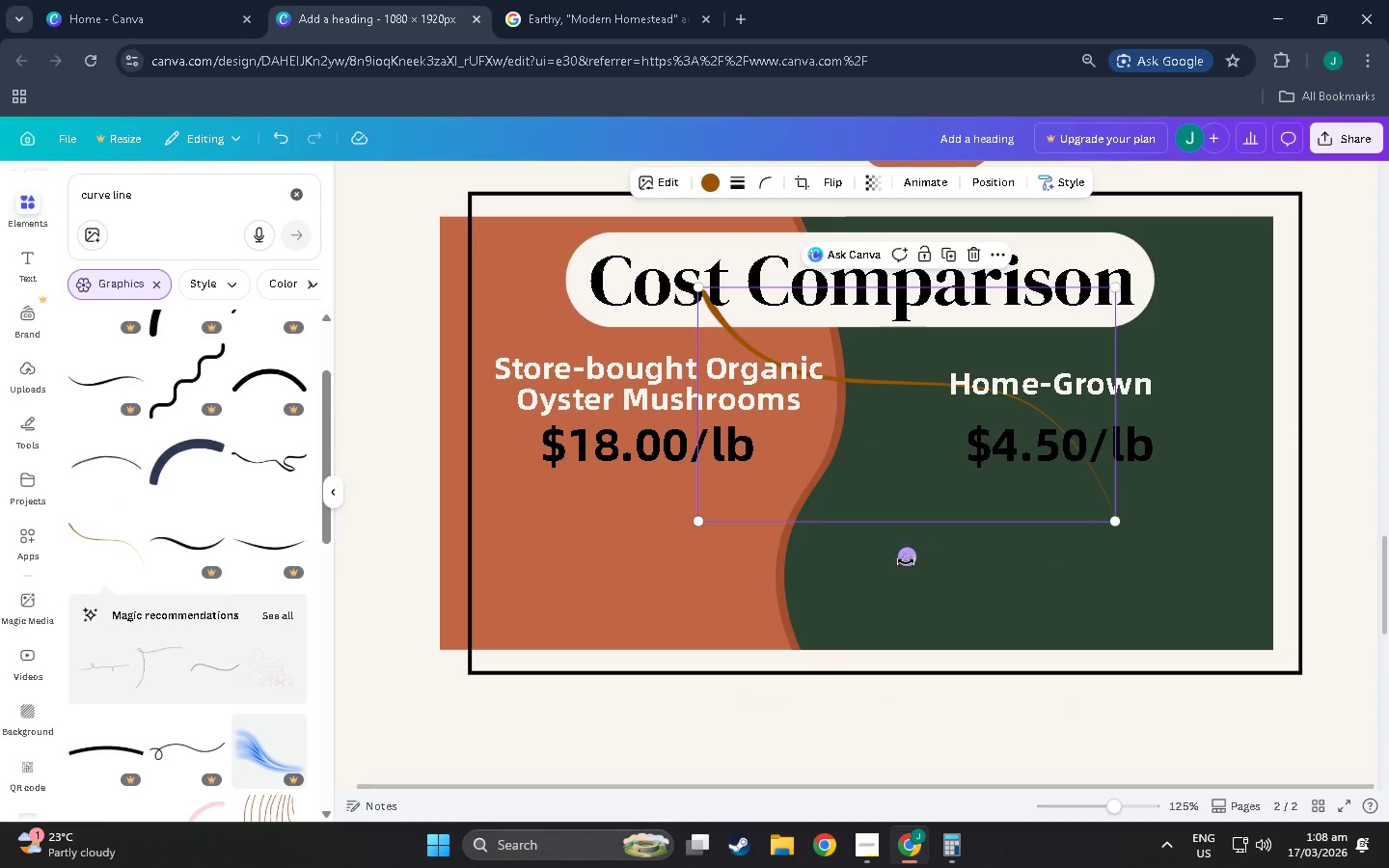 
left_click_drag(start_coordinate=[905, 563], to_coordinate=[461, 496])
 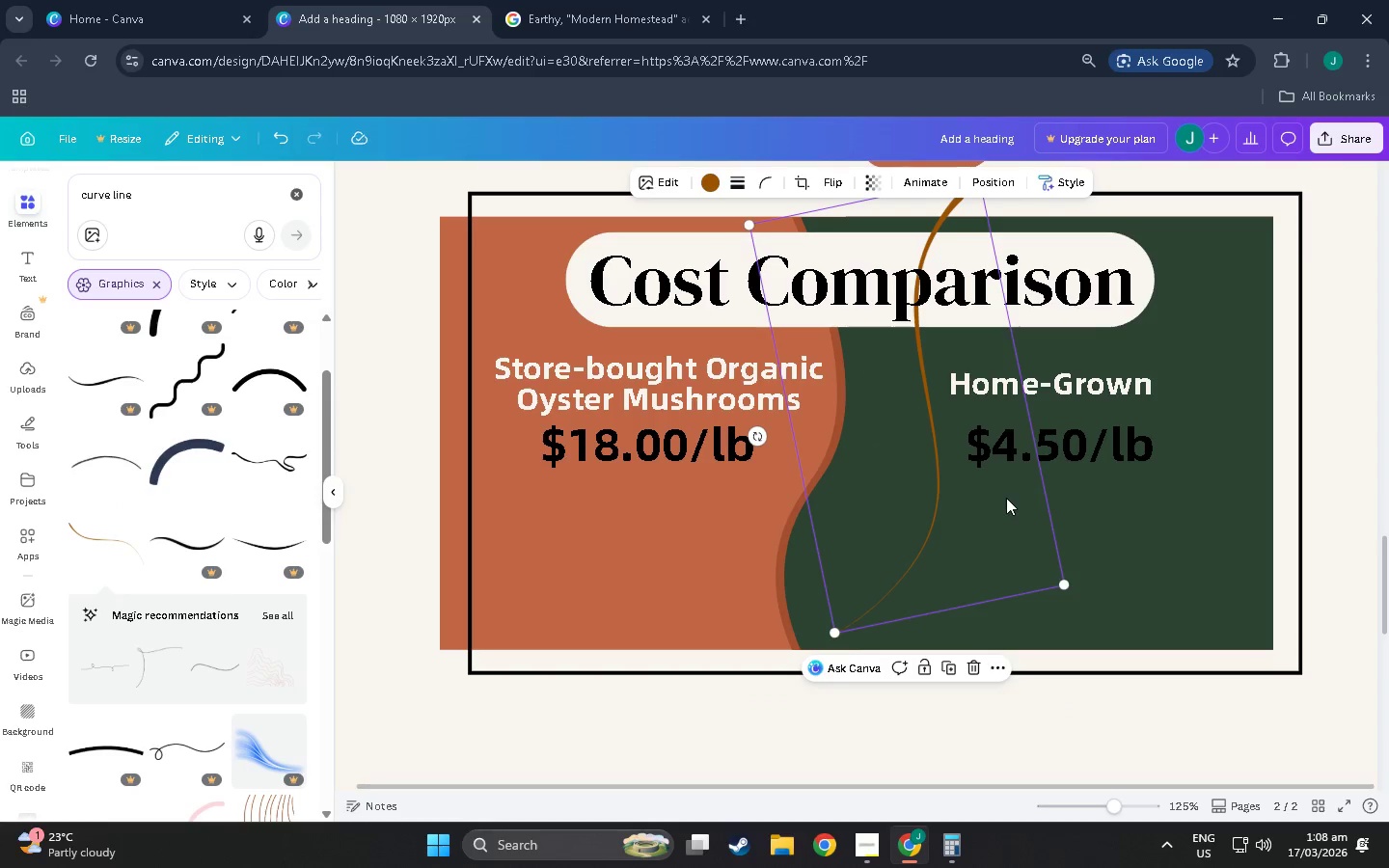 
left_click_drag(start_coordinate=[1005, 499], to_coordinate=[891, 525])
 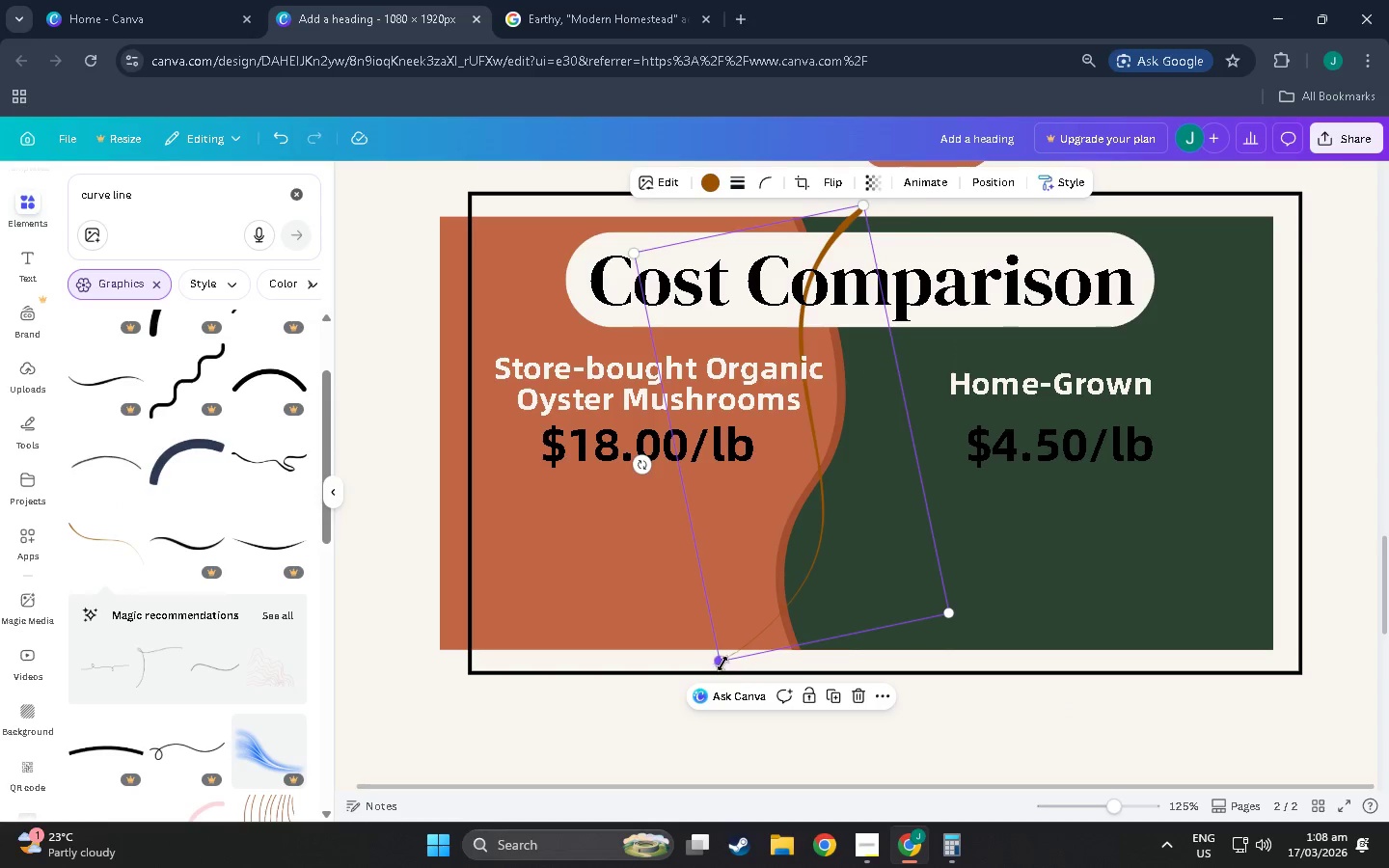 
left_click_drag(start_coordinate=[722, 664], to_coordinate=[709, 657])
 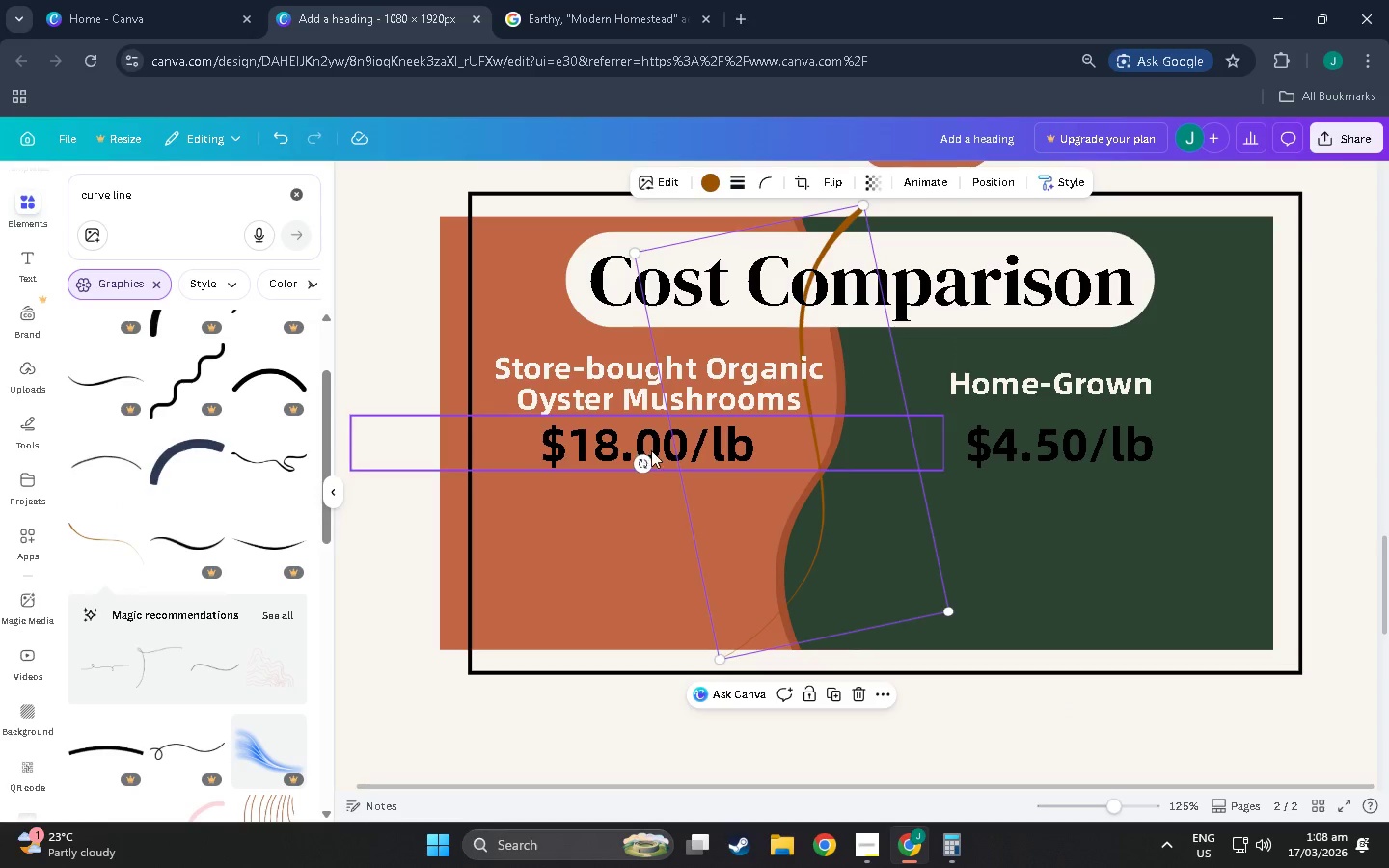 
left_click_drag(start_coordinate=[640, 463], to_coordinate=[612, 430])
 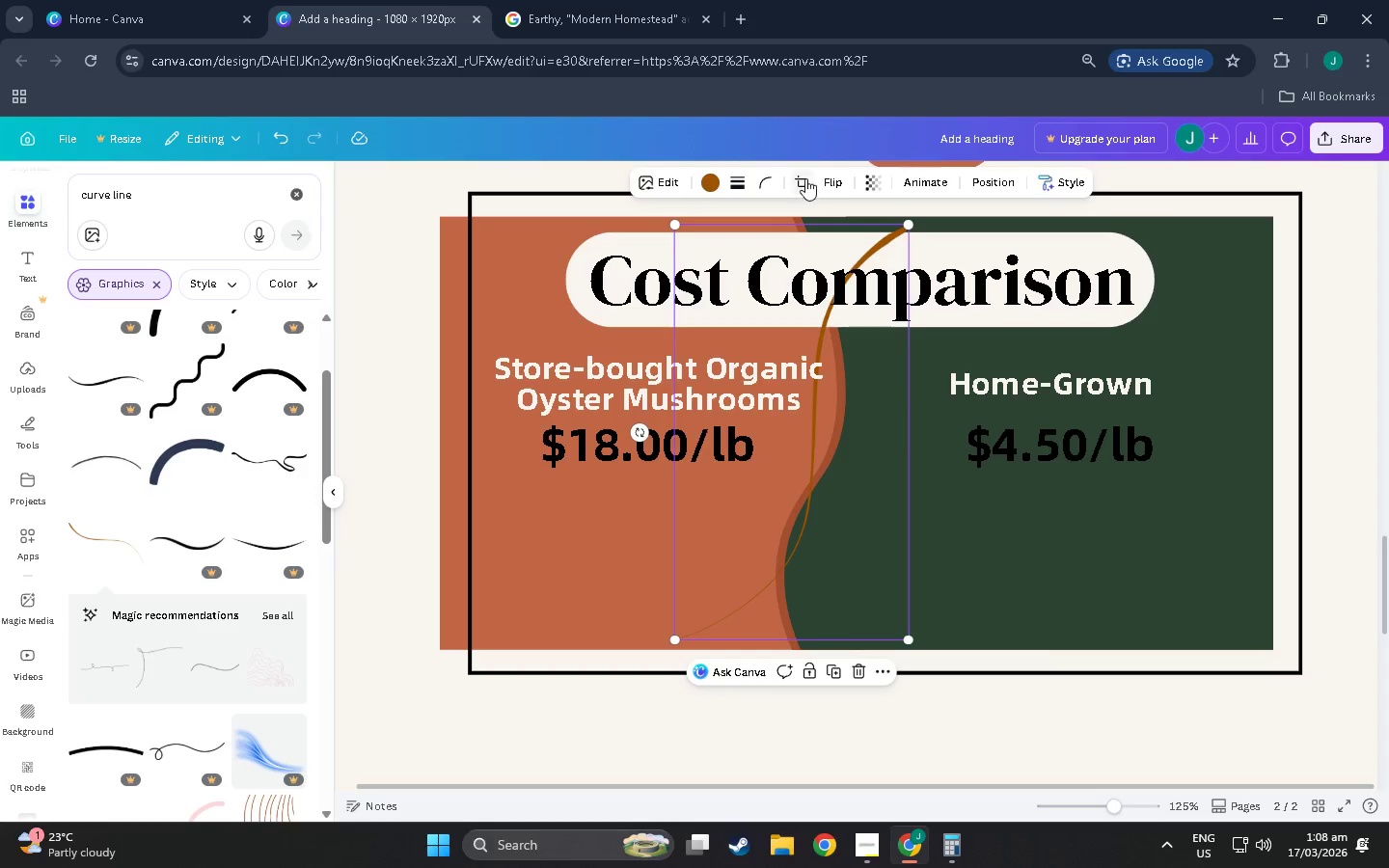 
left_click([830, 176])
 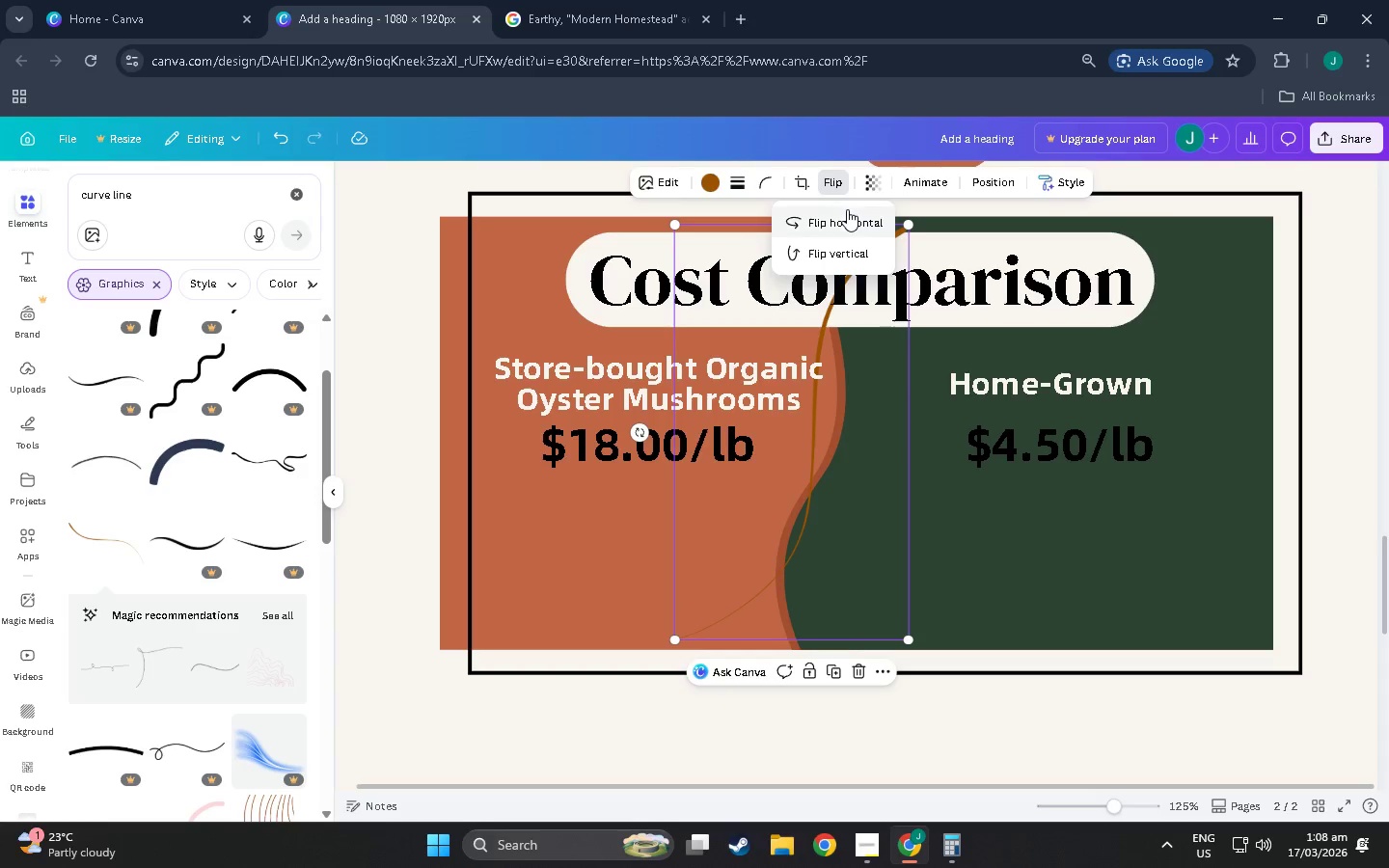 
left_click([847, 209])
 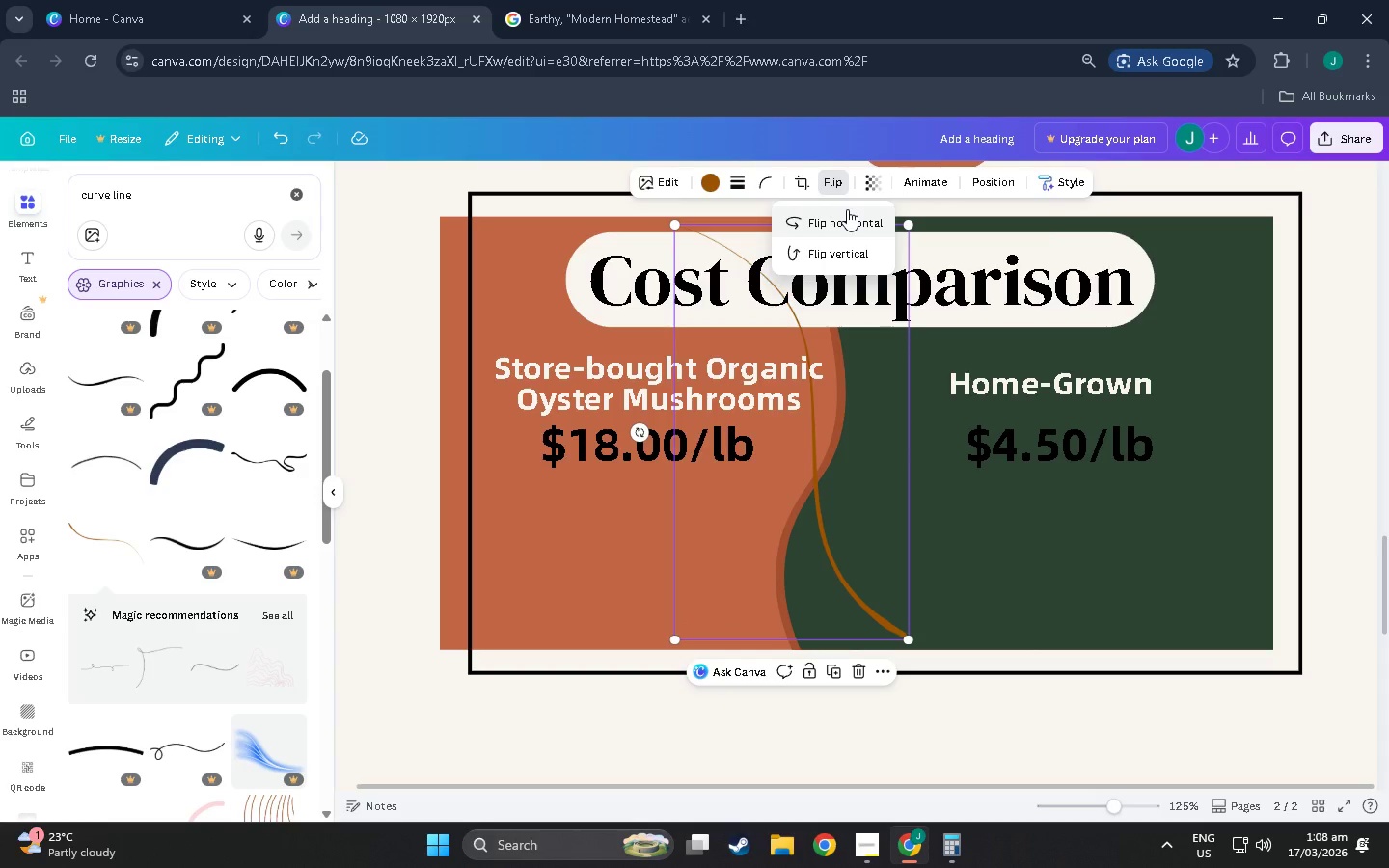 
left_click([847, 209])
 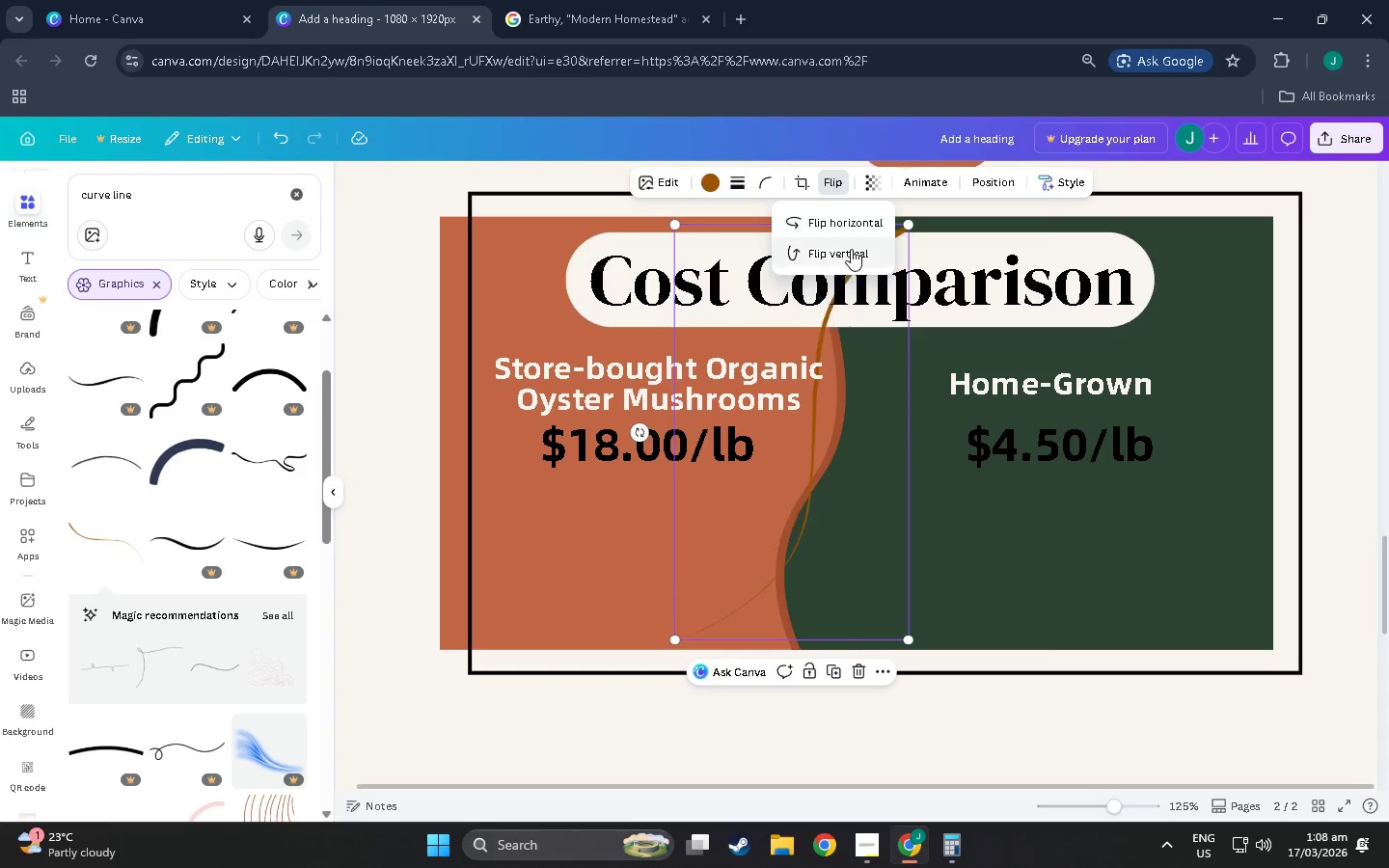 
left_click([851, 250])
 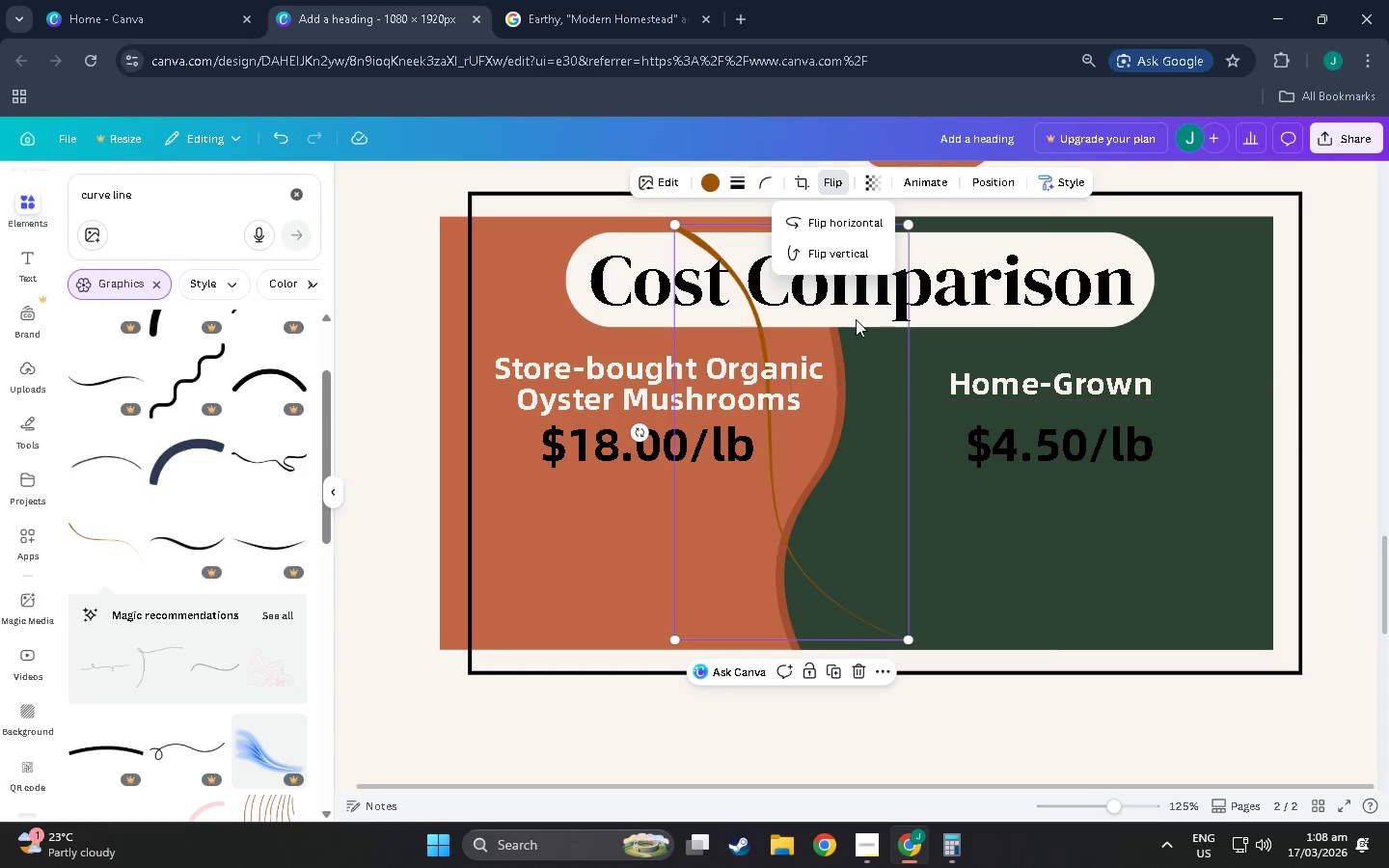 
left_click([835, 252])
 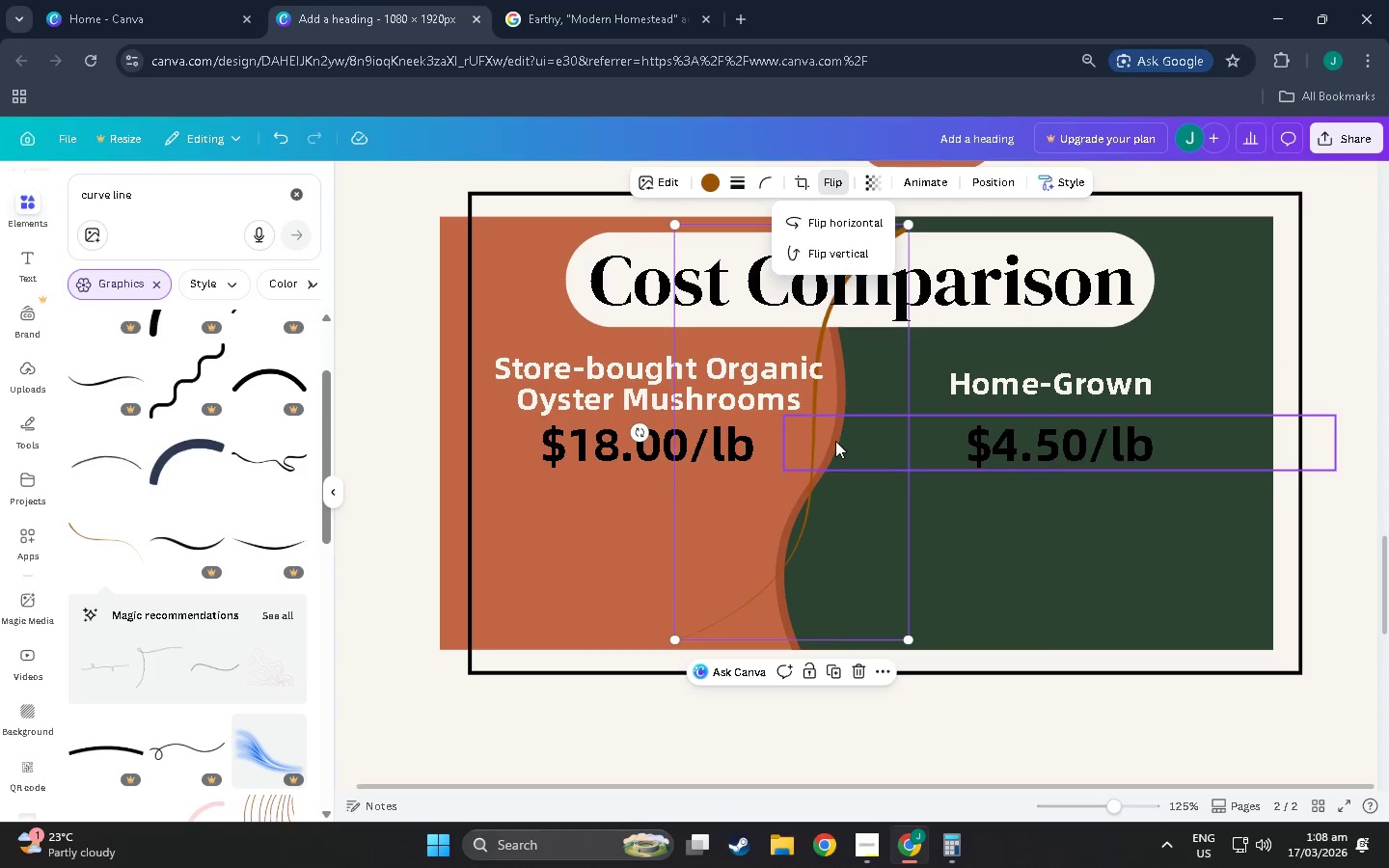 
left_click_drag(start_coordinate=[850, 436], to_coordinate=[830, 424])
 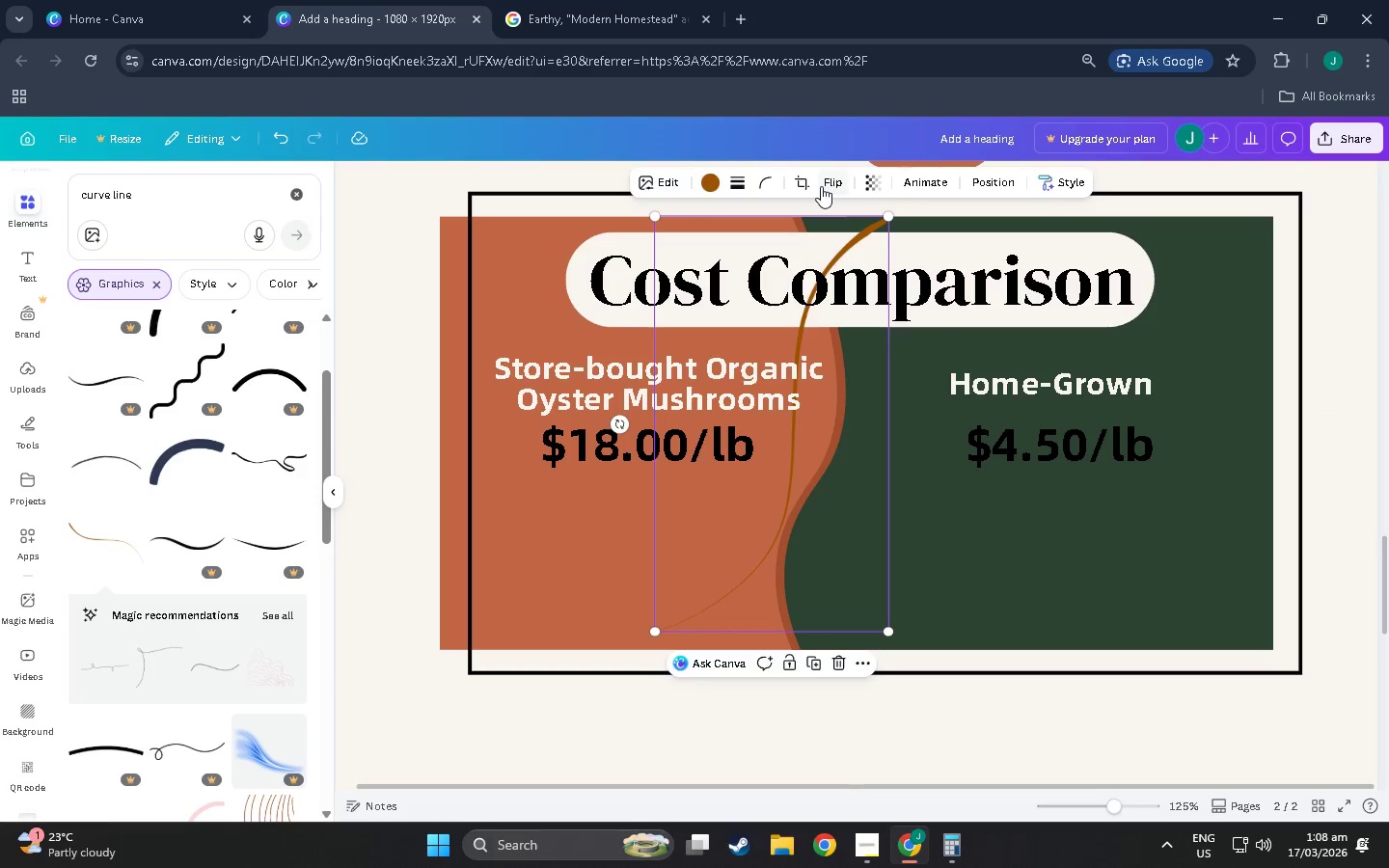 
left_click([822, 184])
 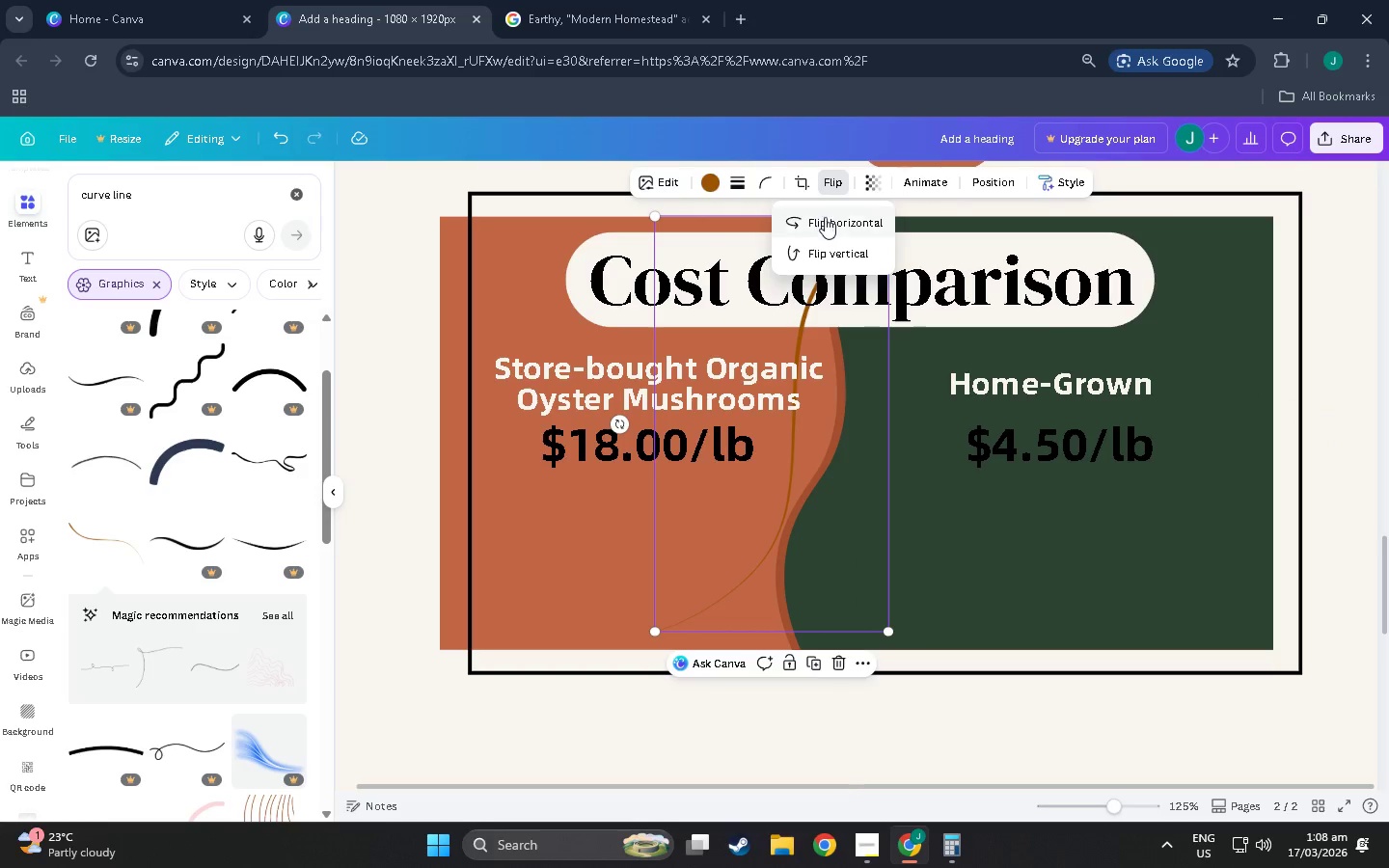 
left_click([828, 218])
 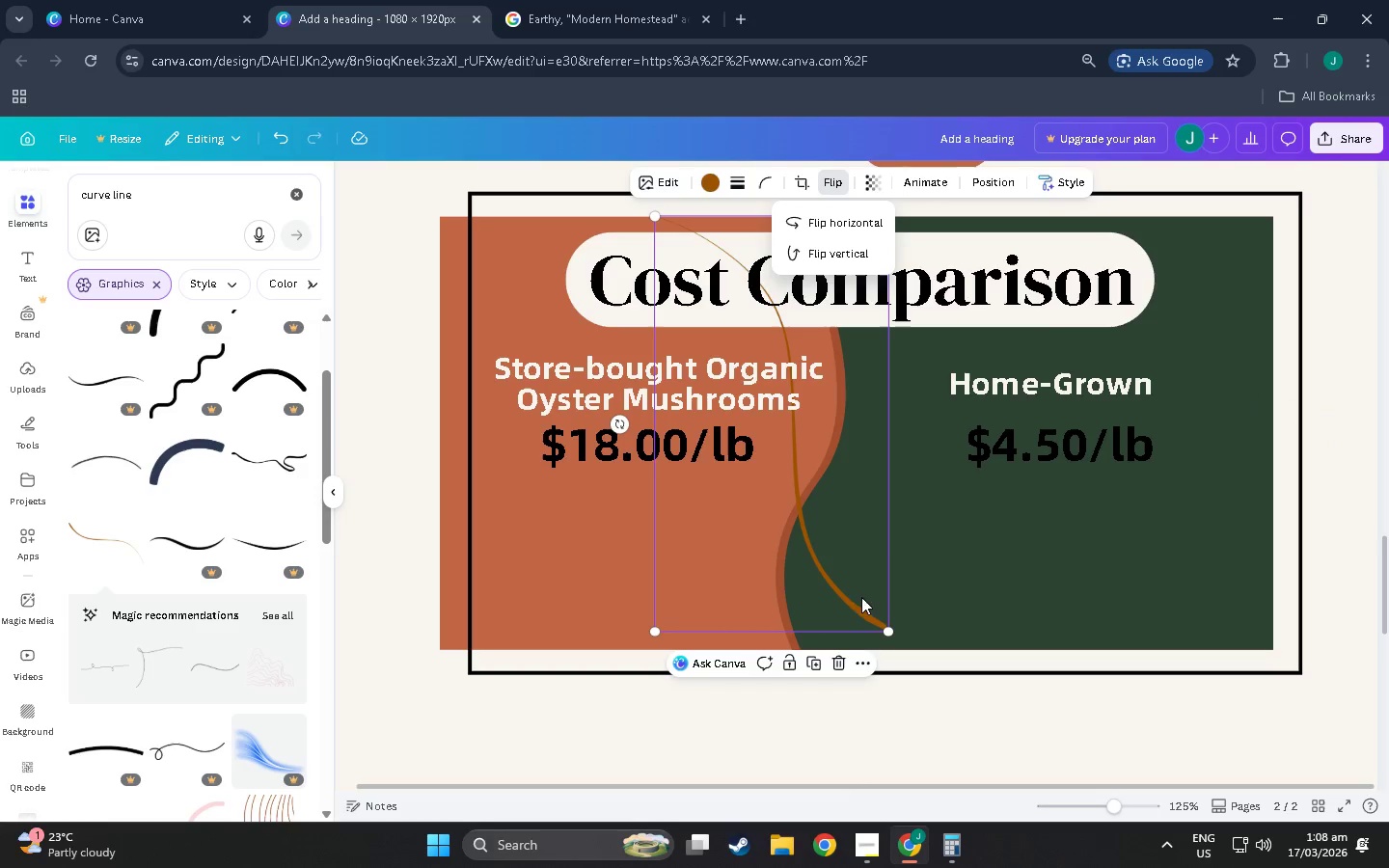 
left_click([1024, 511])
 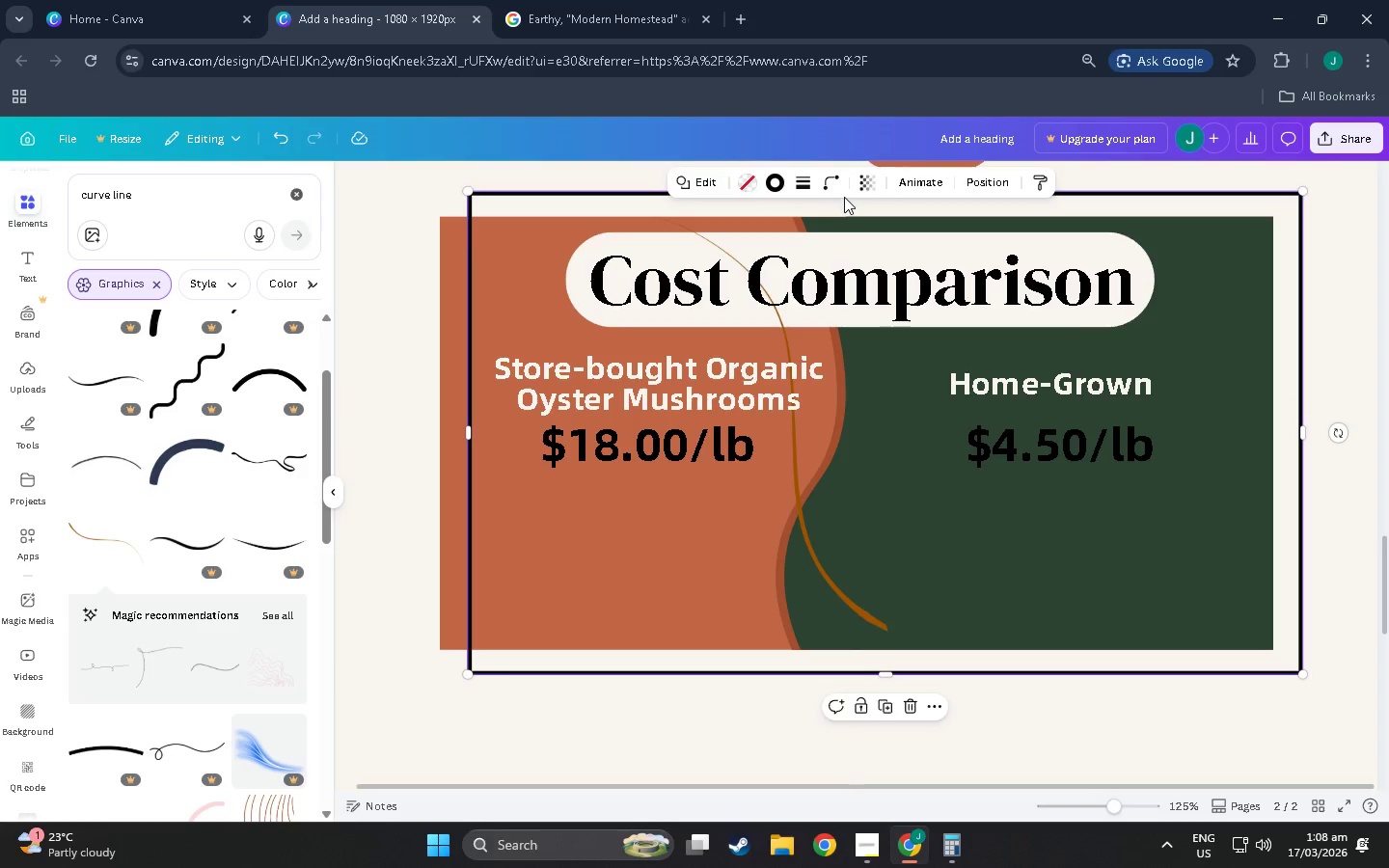 
left_click([822, 180])
 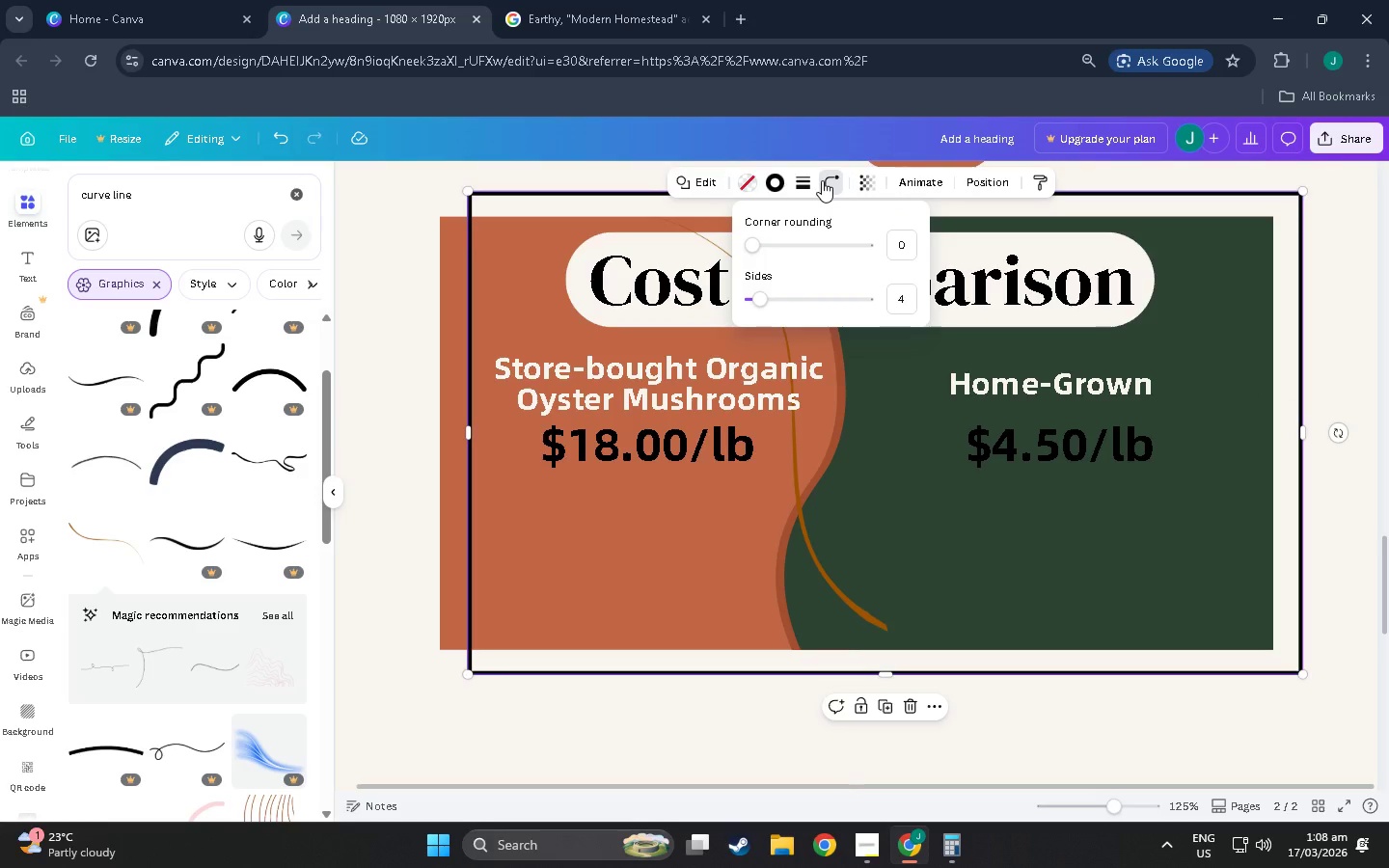 
left_click([822, 180])
 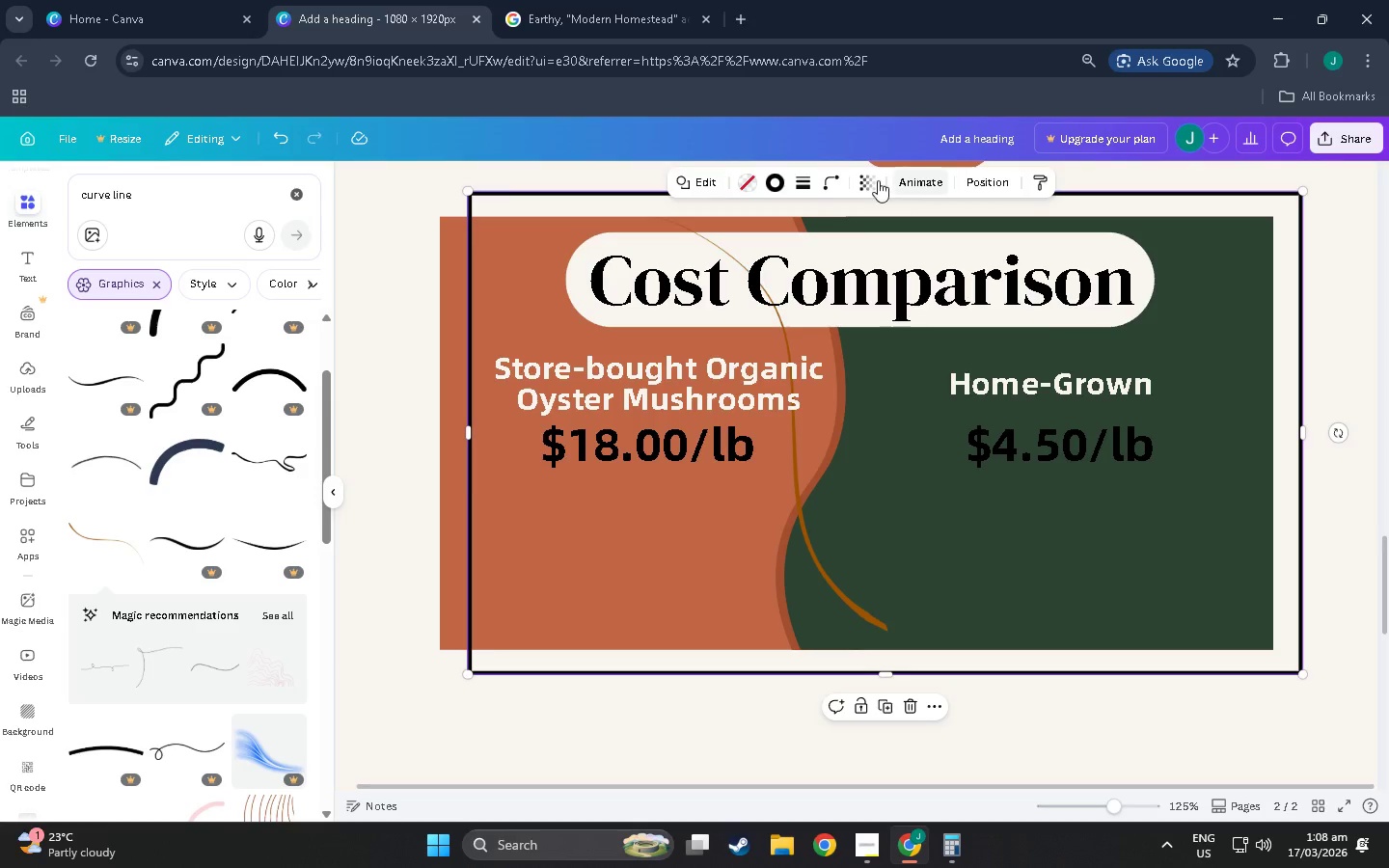 
left_click([874, 180])
 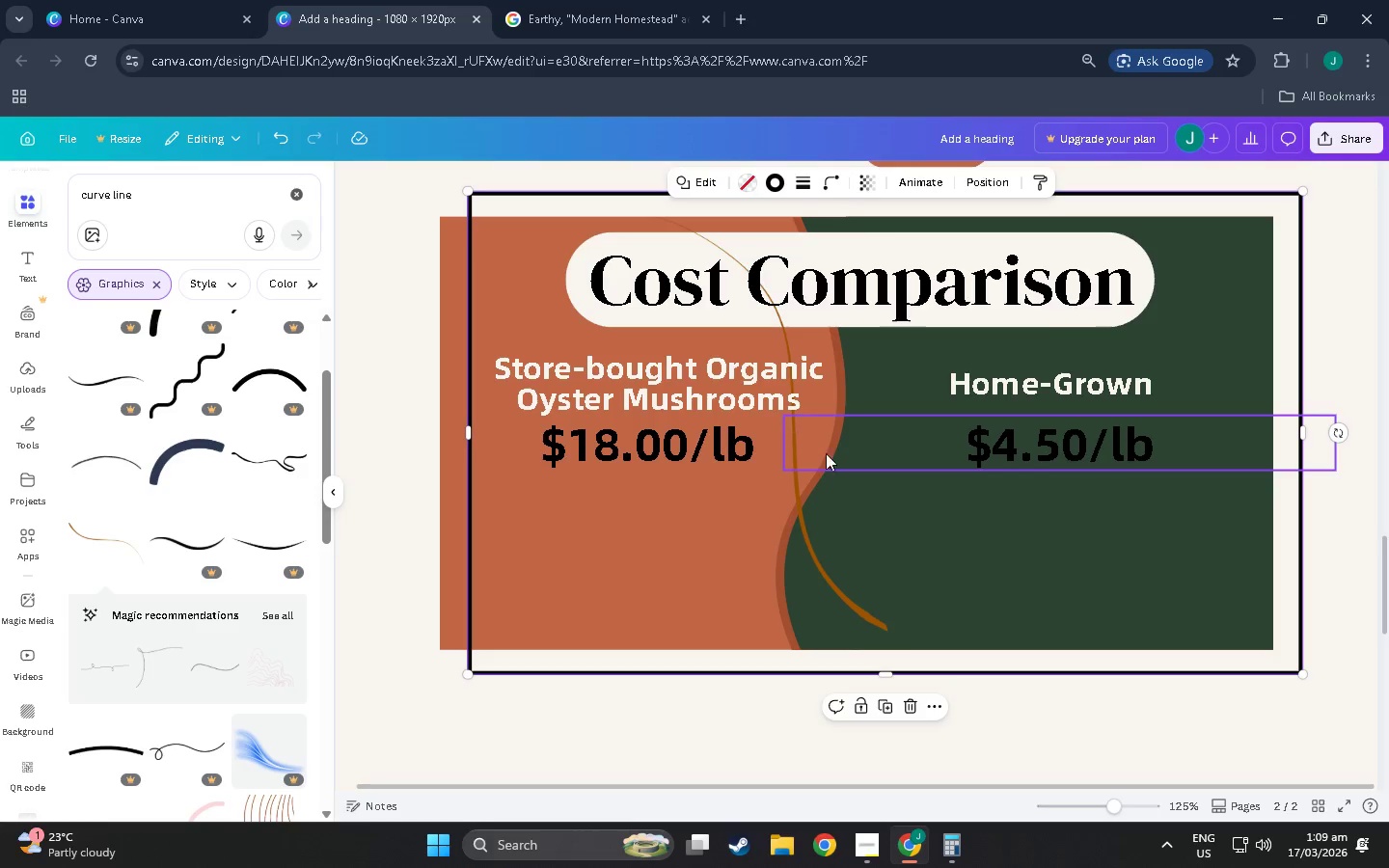 
left_click_drag(start_coordinate=[833, 546], to_coordinate=[854, 558])
 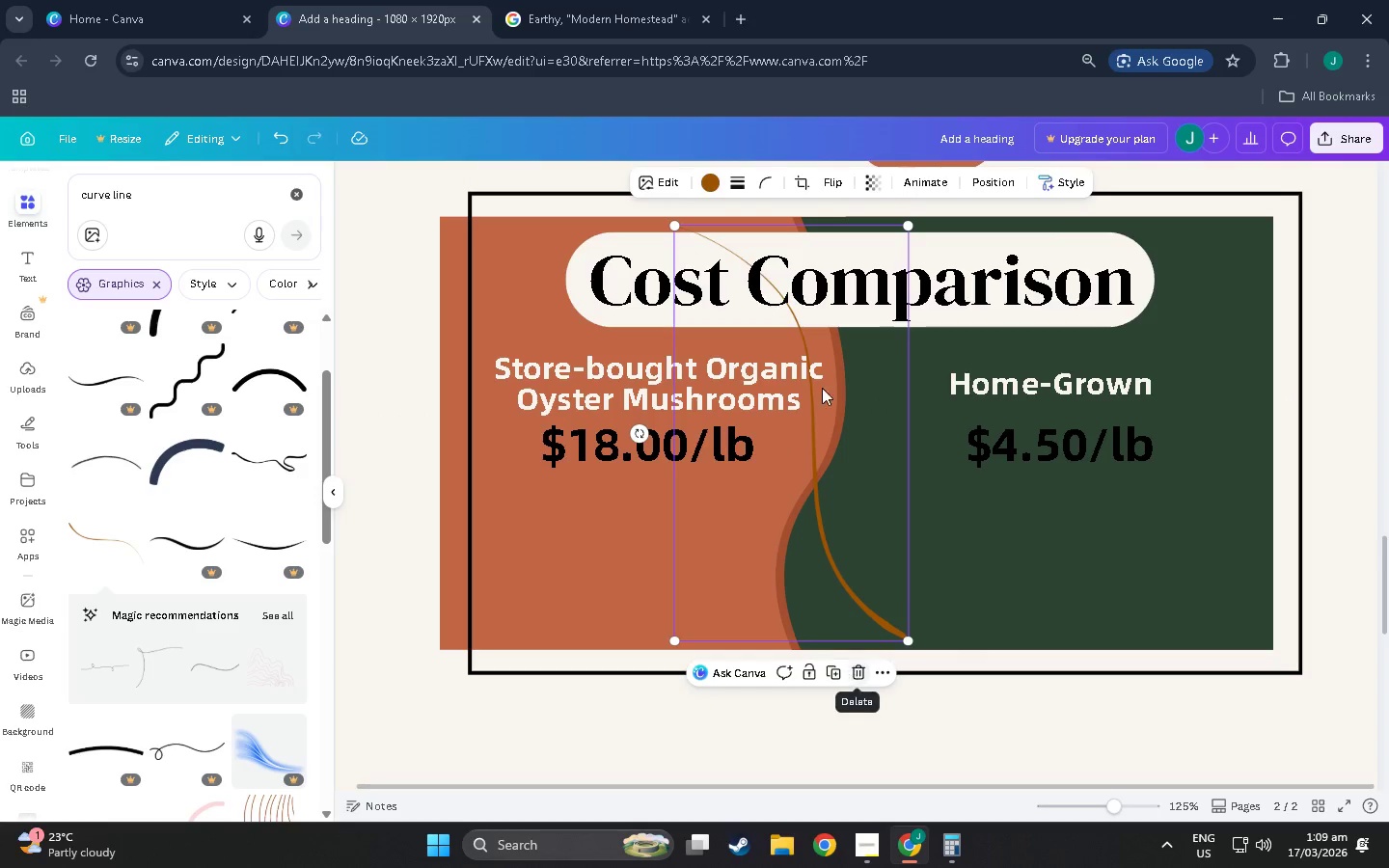 
left_click([707, 181])
 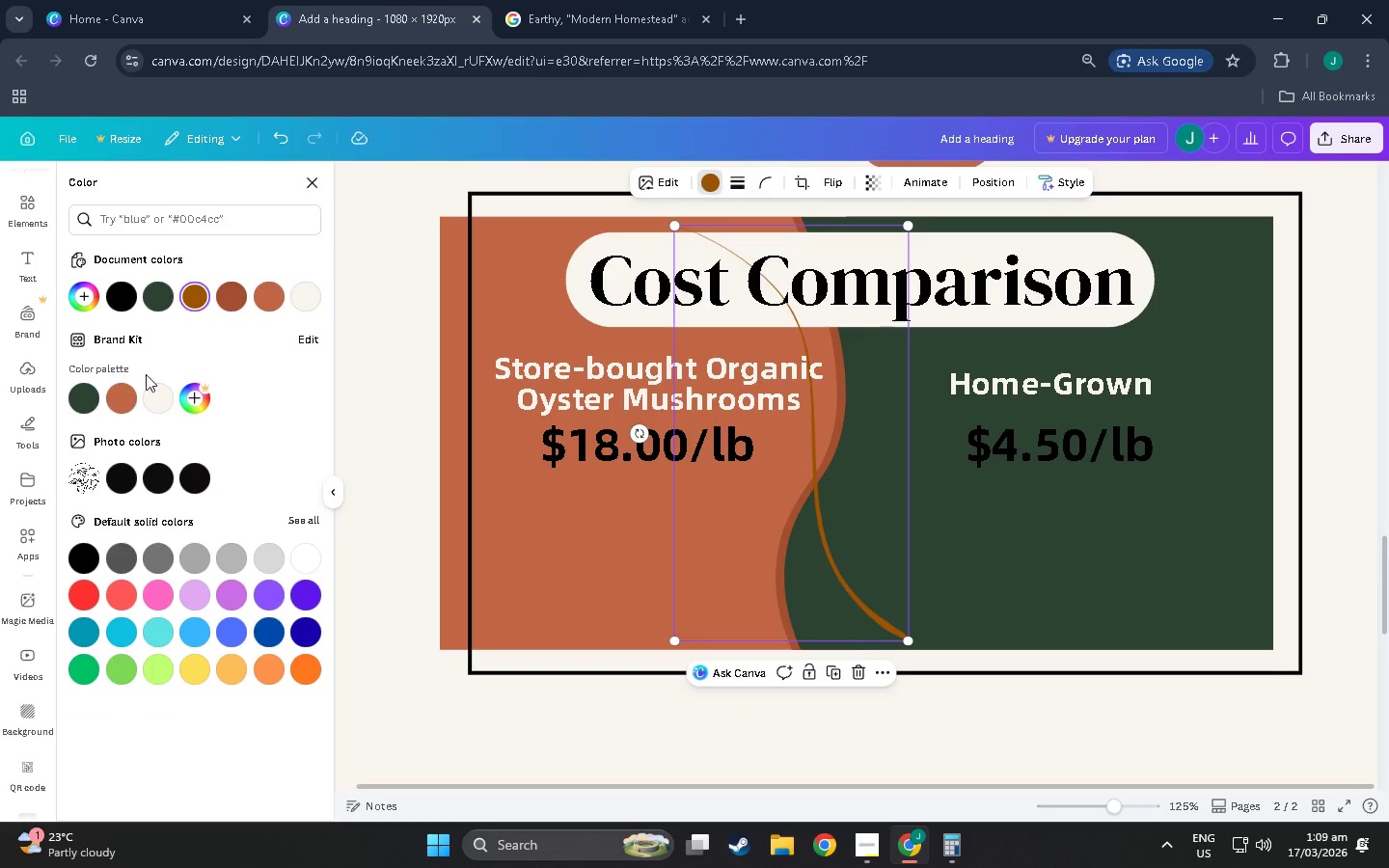 
left_click([173, 398])
 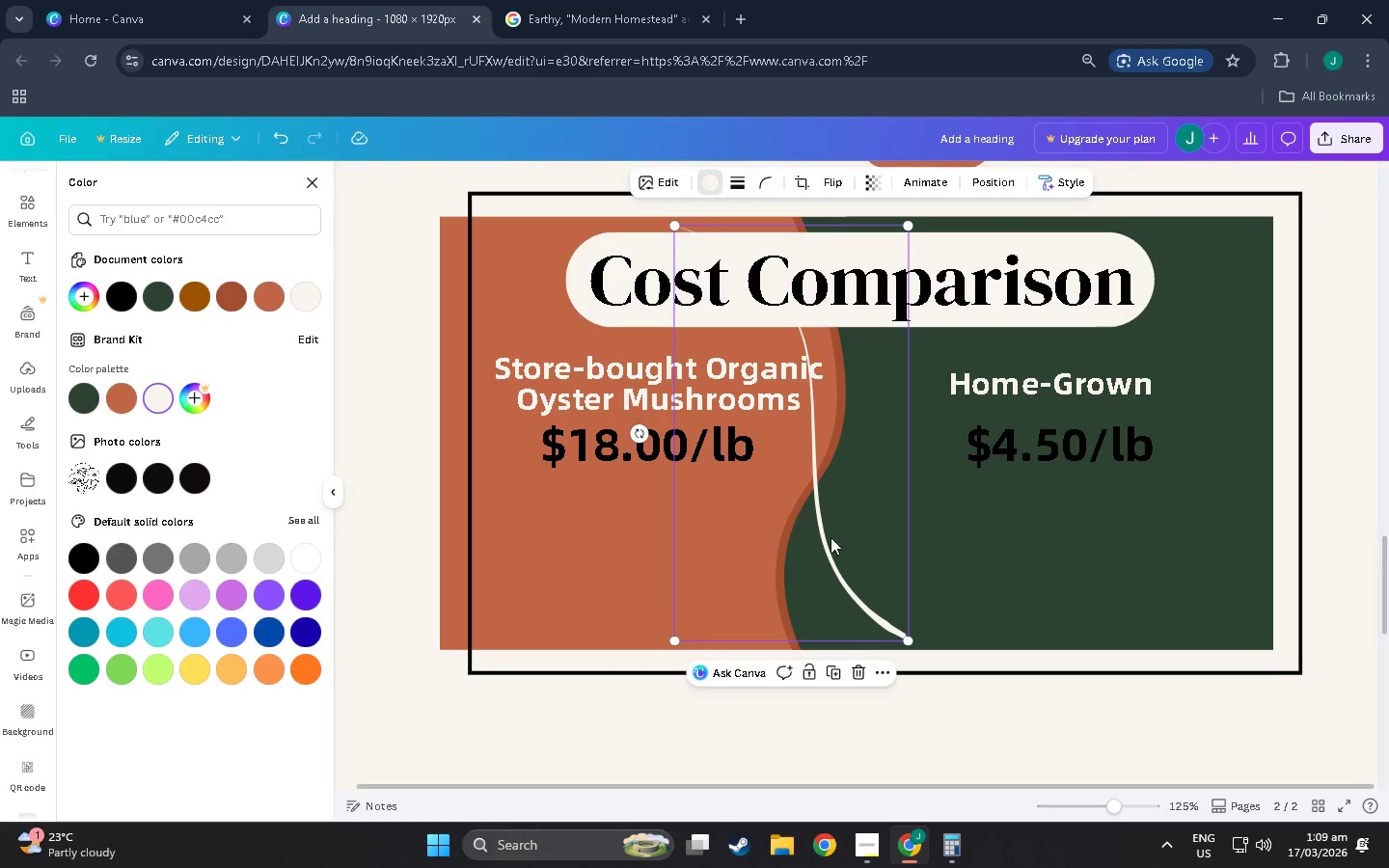 
left_click_drag(start_coordinate=[838, 542], to_coordinate=[804, 597])
 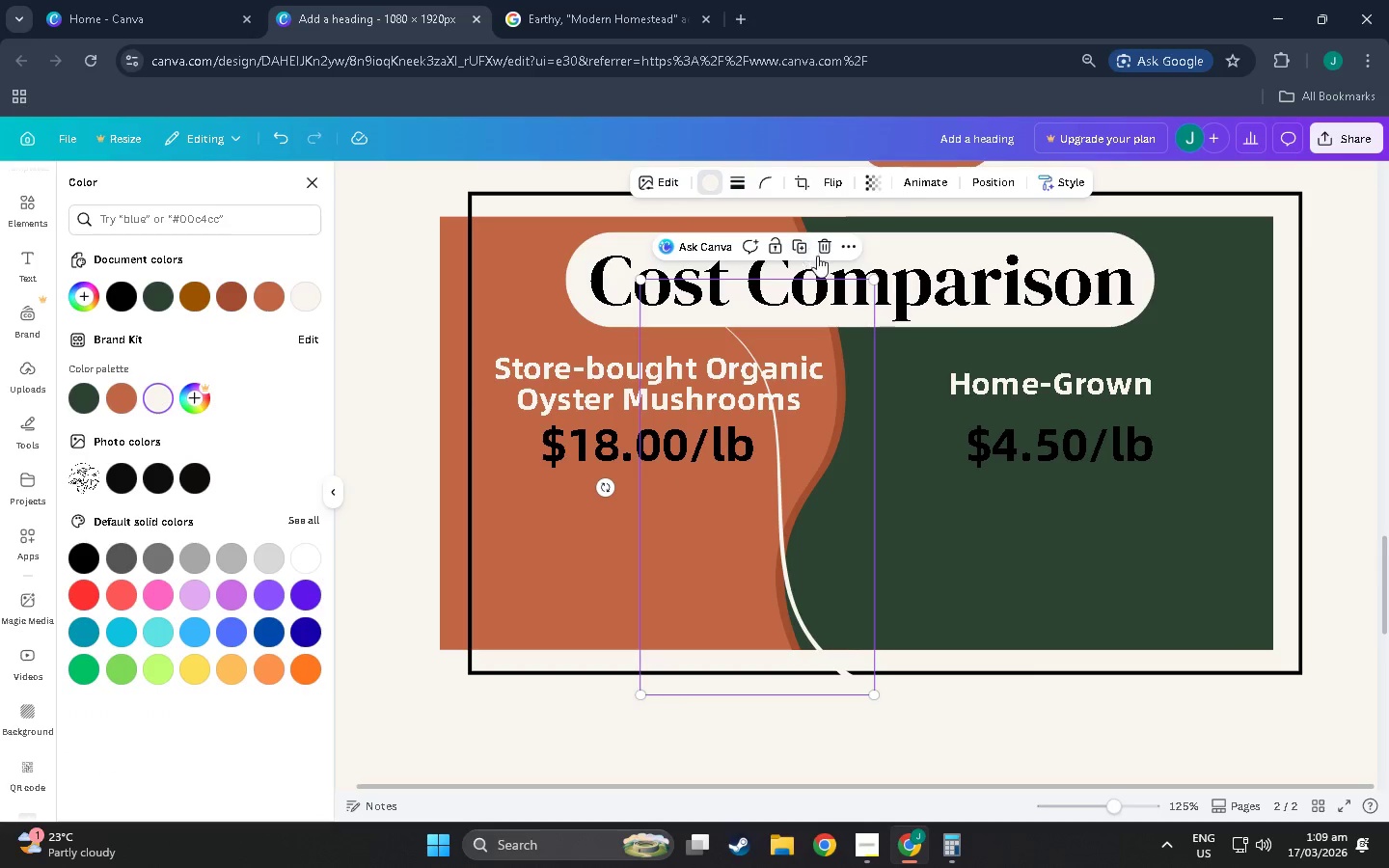 
left_click([820, 256])
 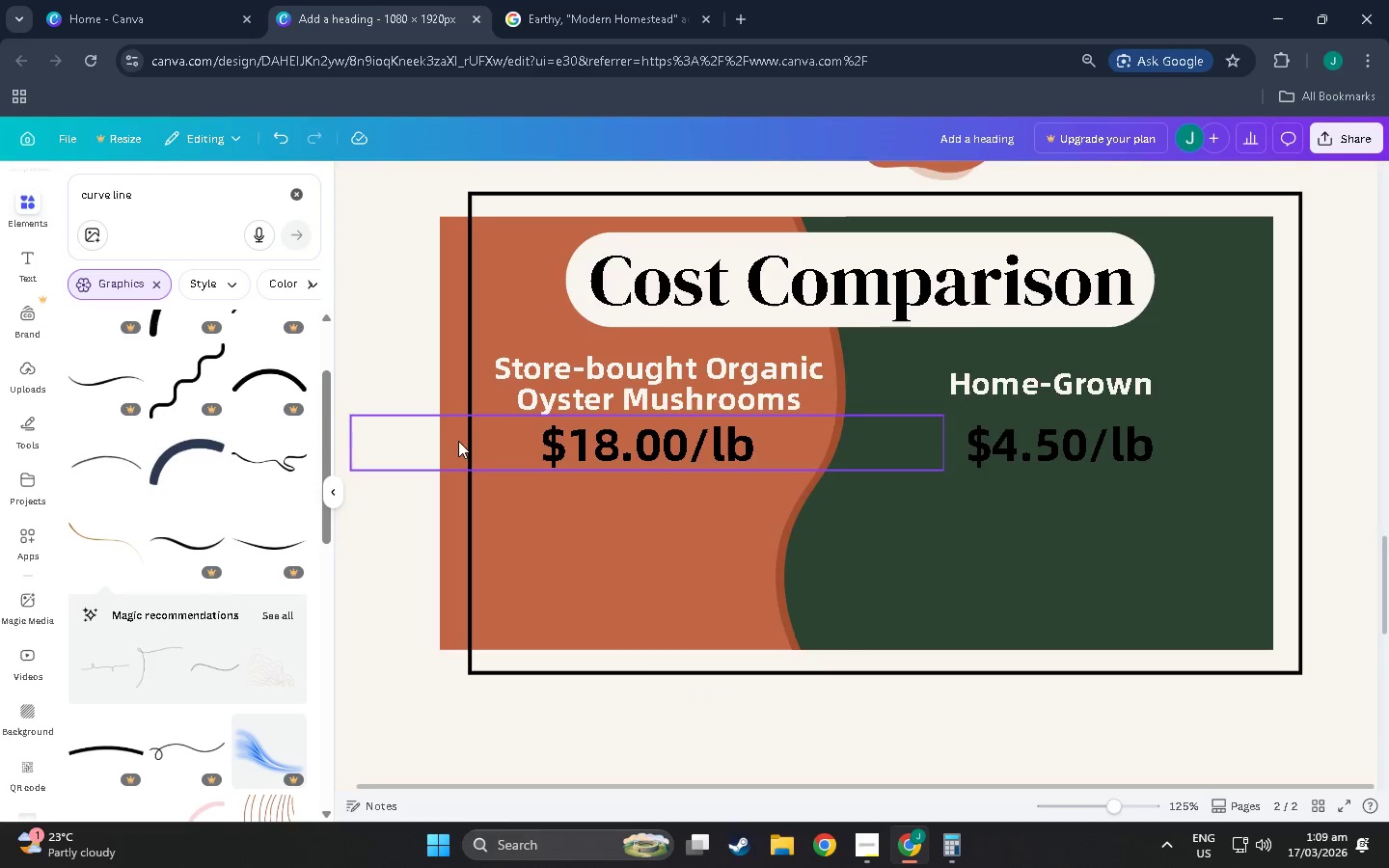 
scroll: coordinate [256, 490], scroll_direction: down, amount: 26.0
 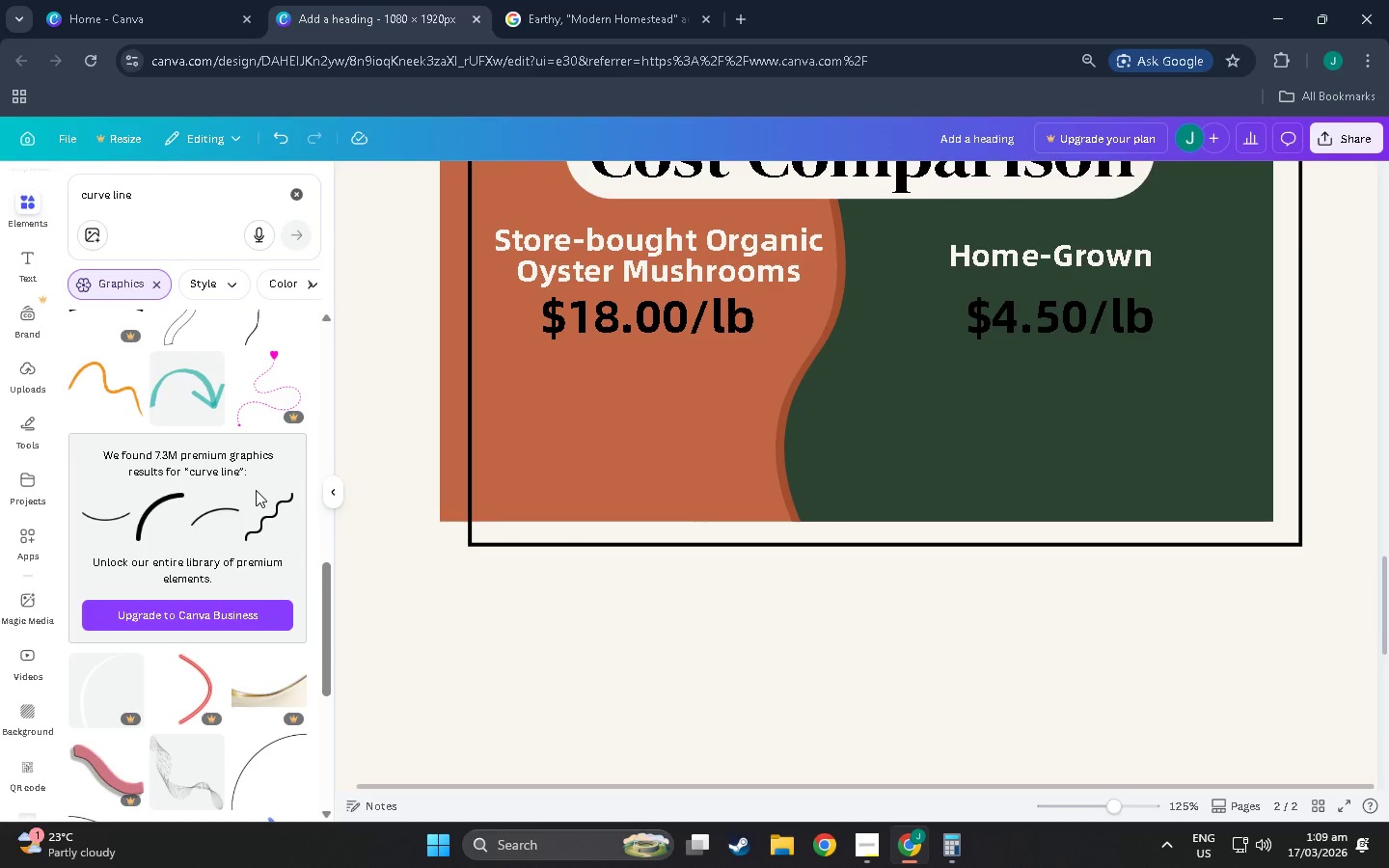 
wait(7.73)
 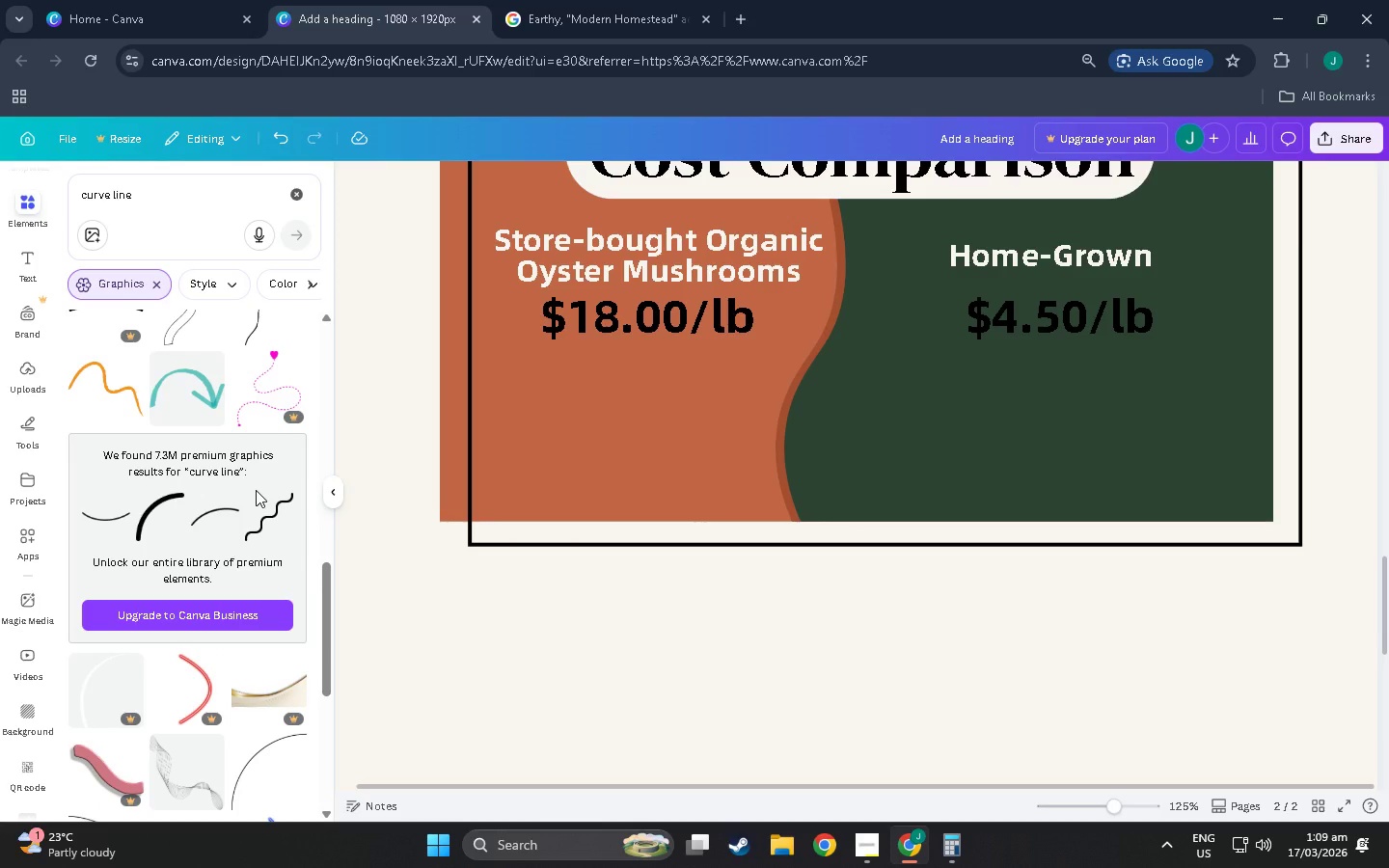 
scroll: coordinate [532, 559], scroll_direction: up, amount: 4.0
 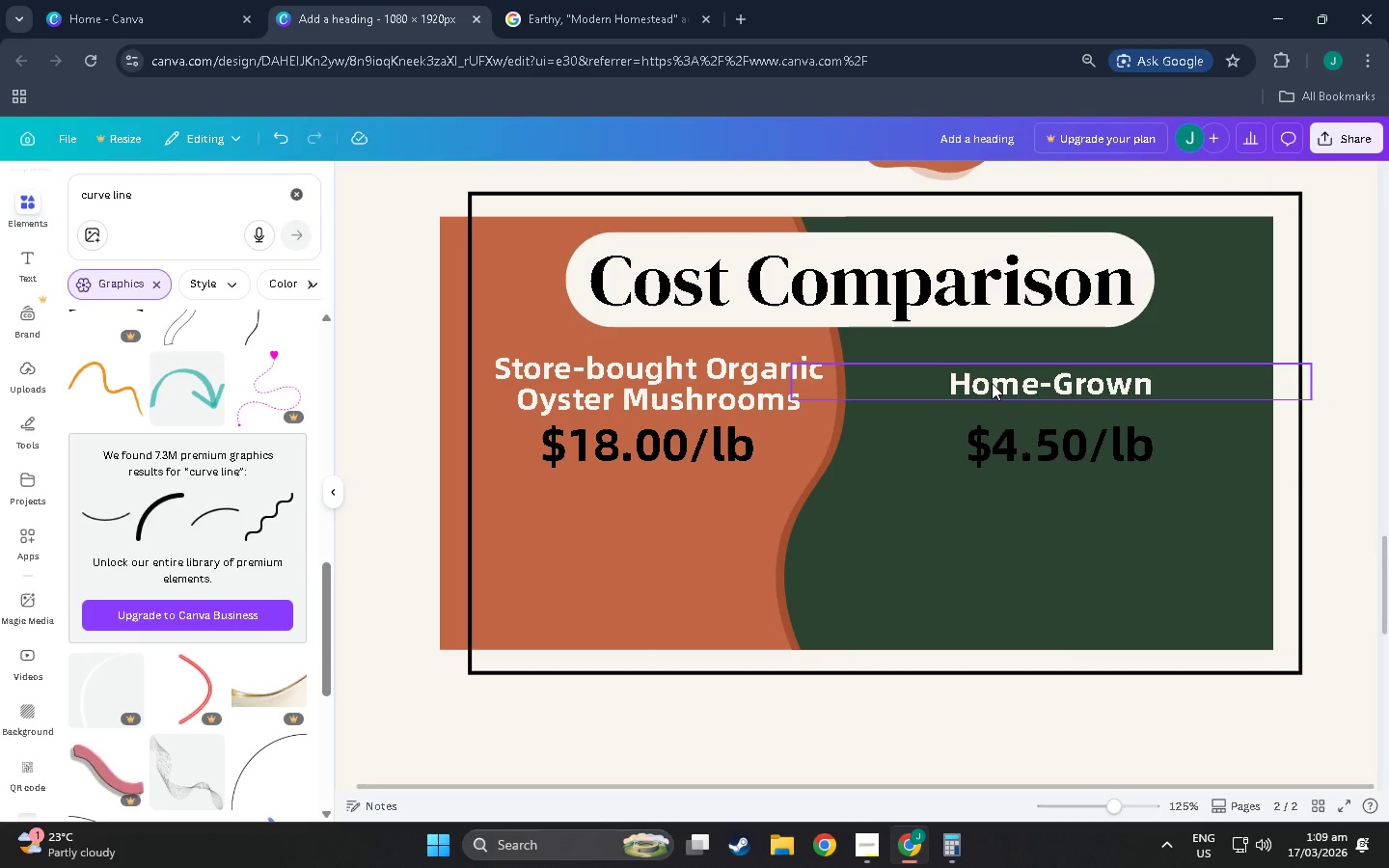 
left_click([992, 383])
 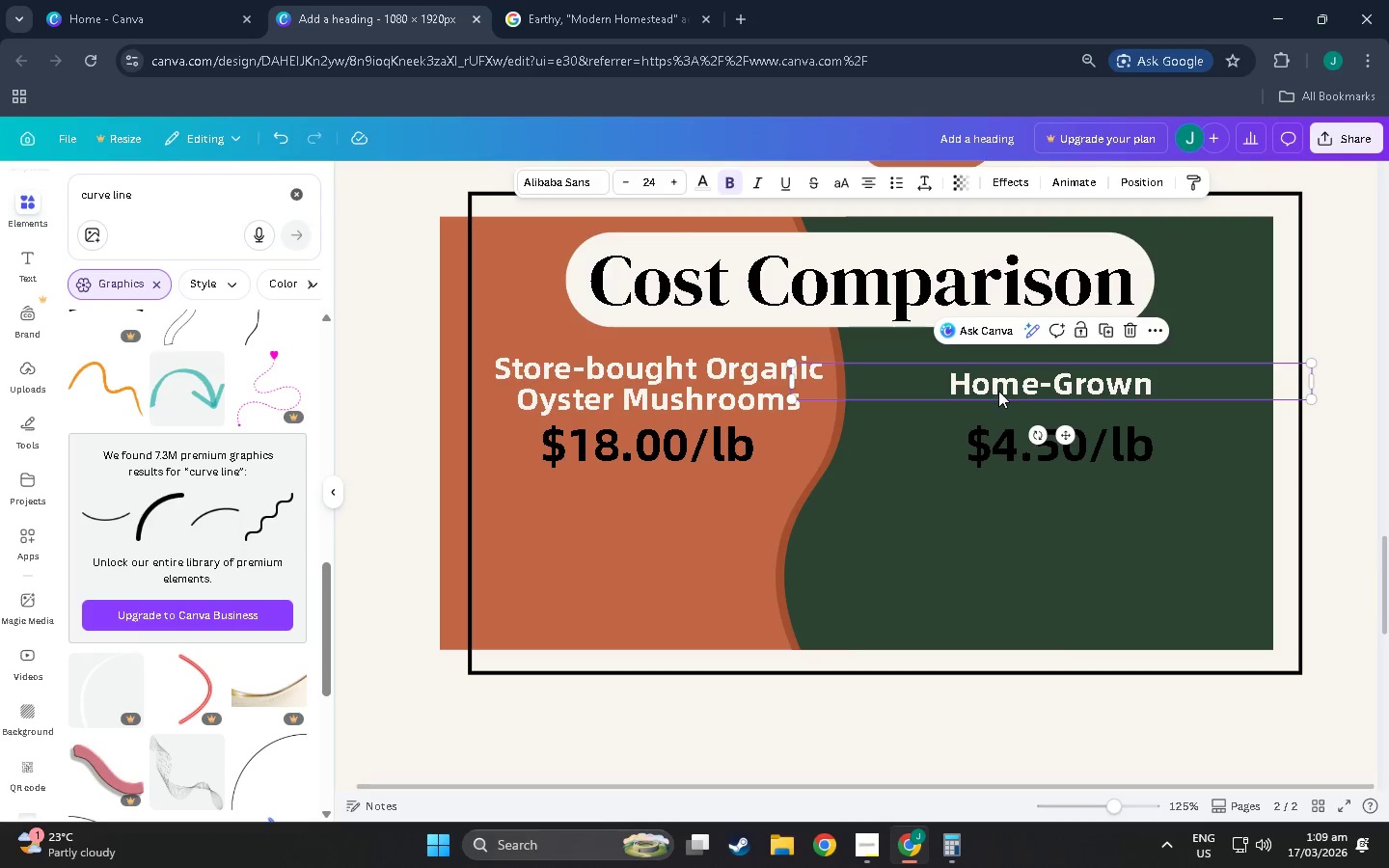 
scroll: coordinate [1007, 390], scroll_direction: up, amount: 3.0
 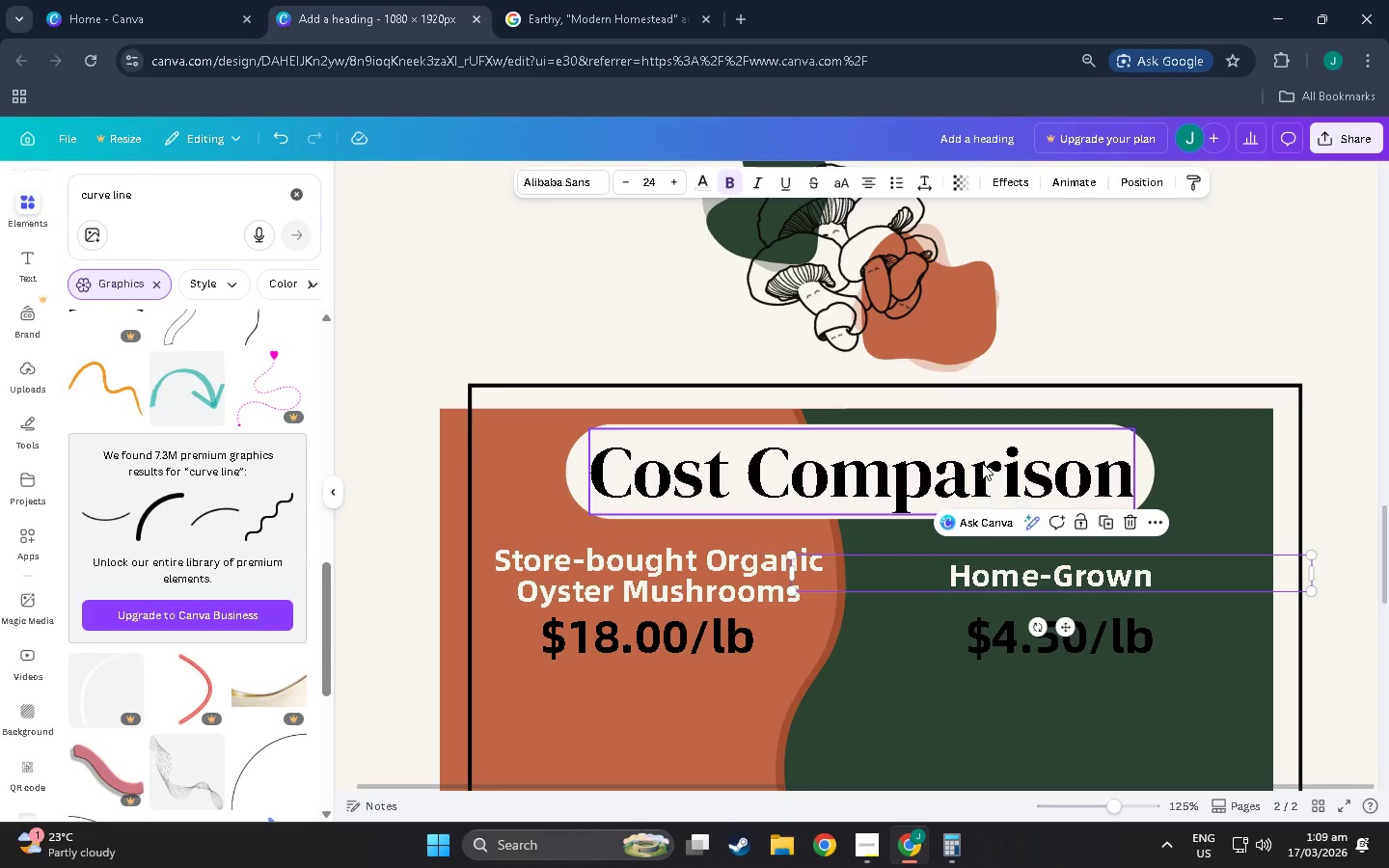 
scroll: coordinate [921, 611], scroll_direction: down, amount: 3.0
 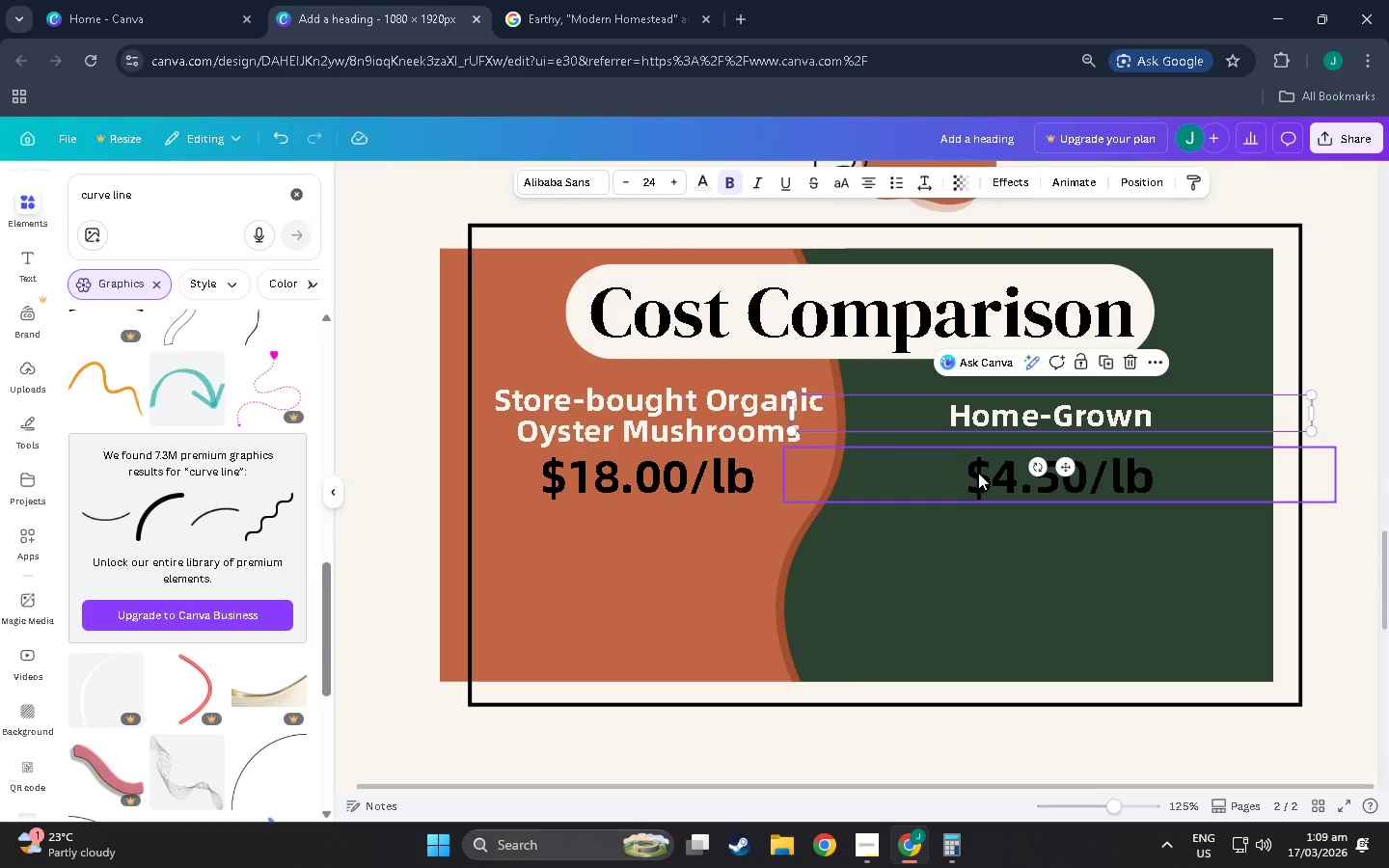 
wait(8.63)
 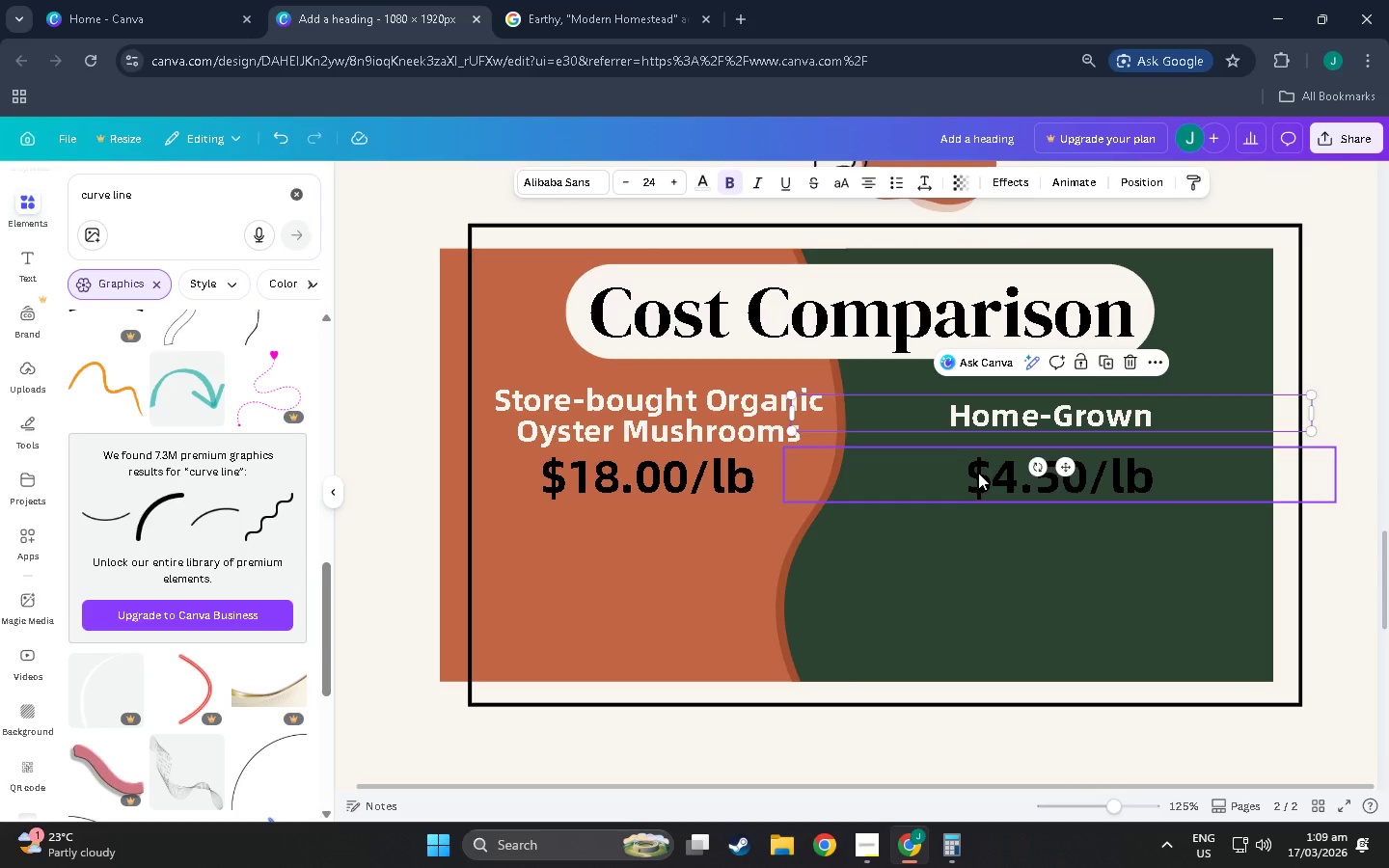 
key(Alt+AltLeft)
 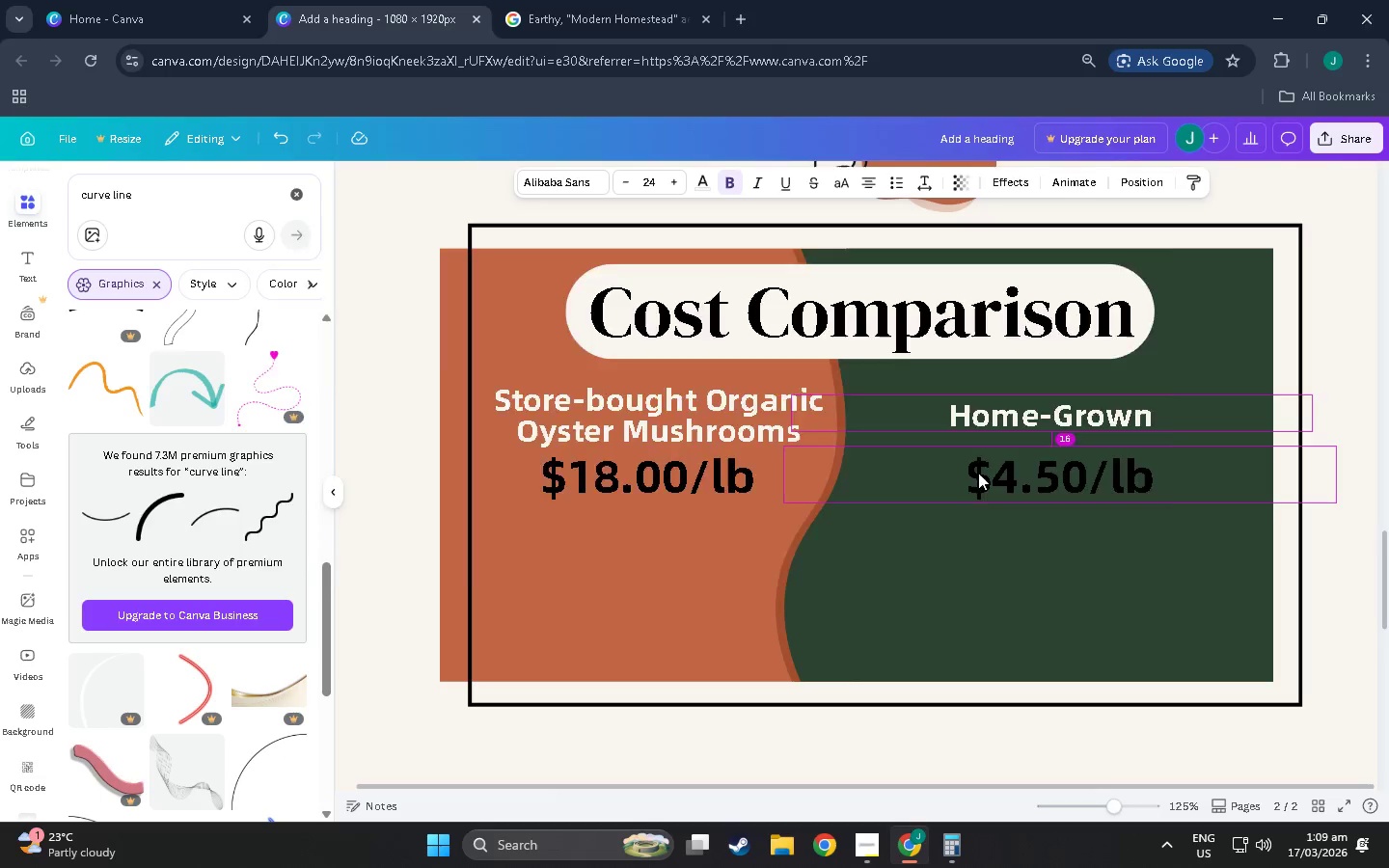 
key(Alt+Tab)
 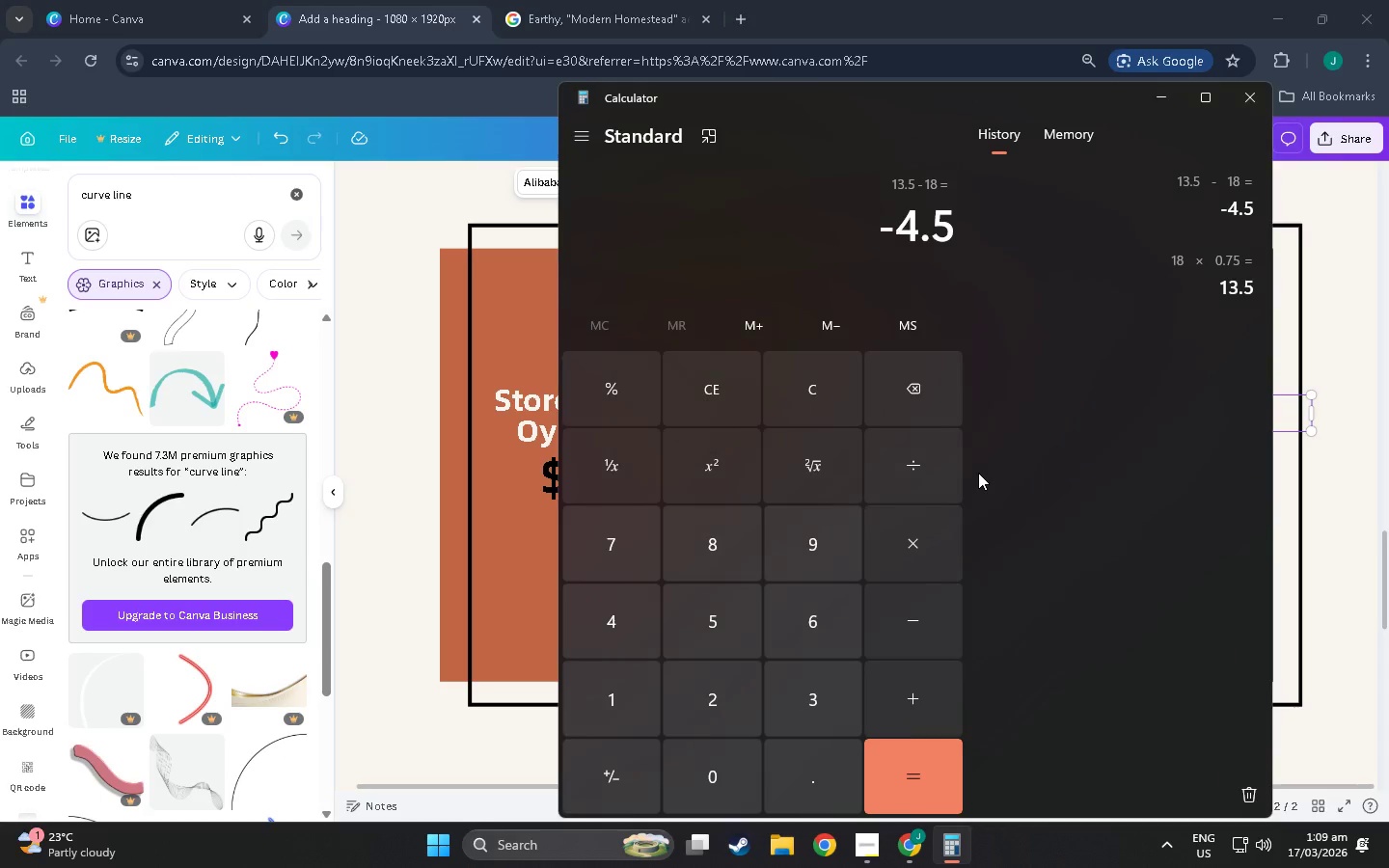 
key(Alt+Tab)
 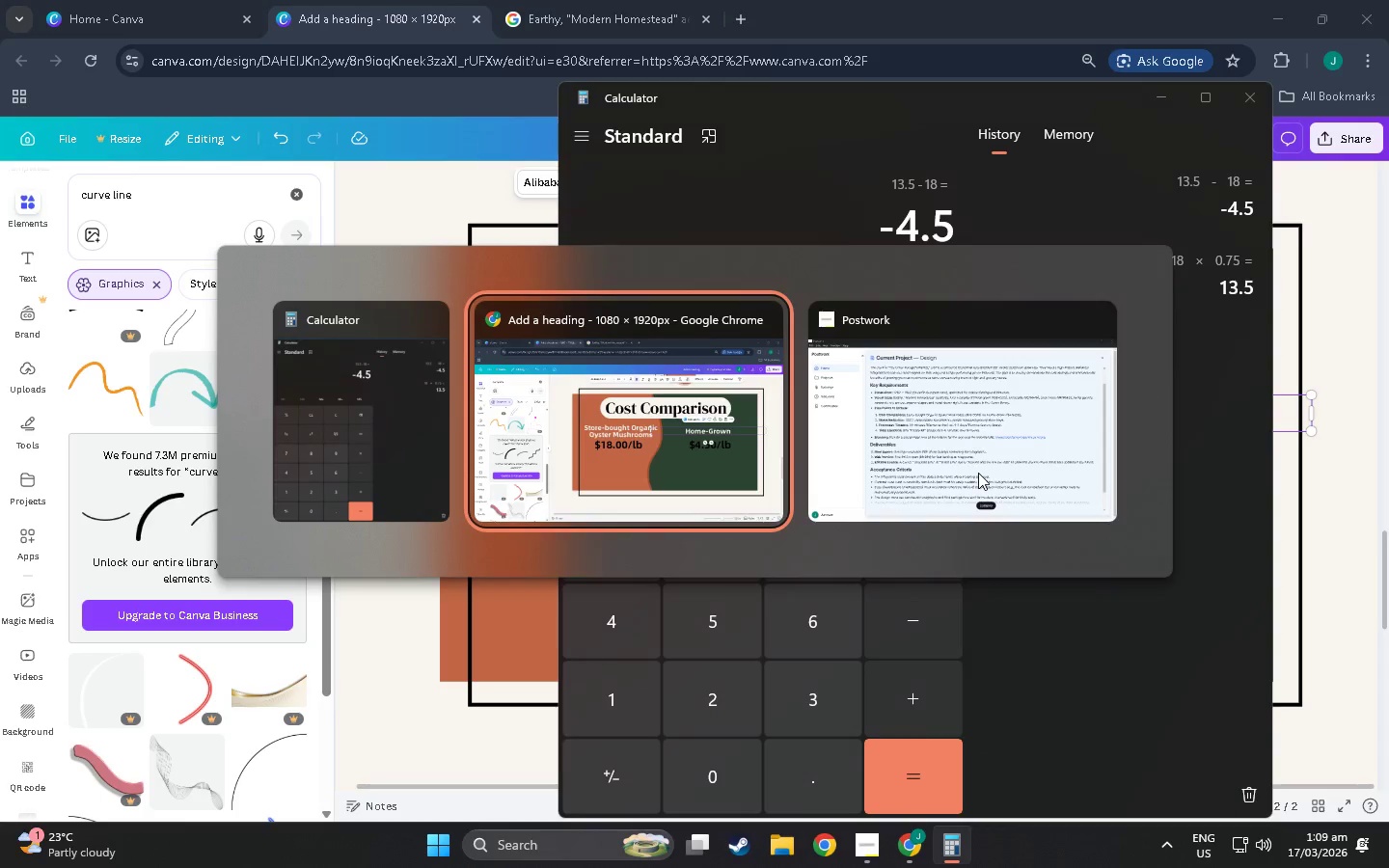 
key(Alt+Tab)